 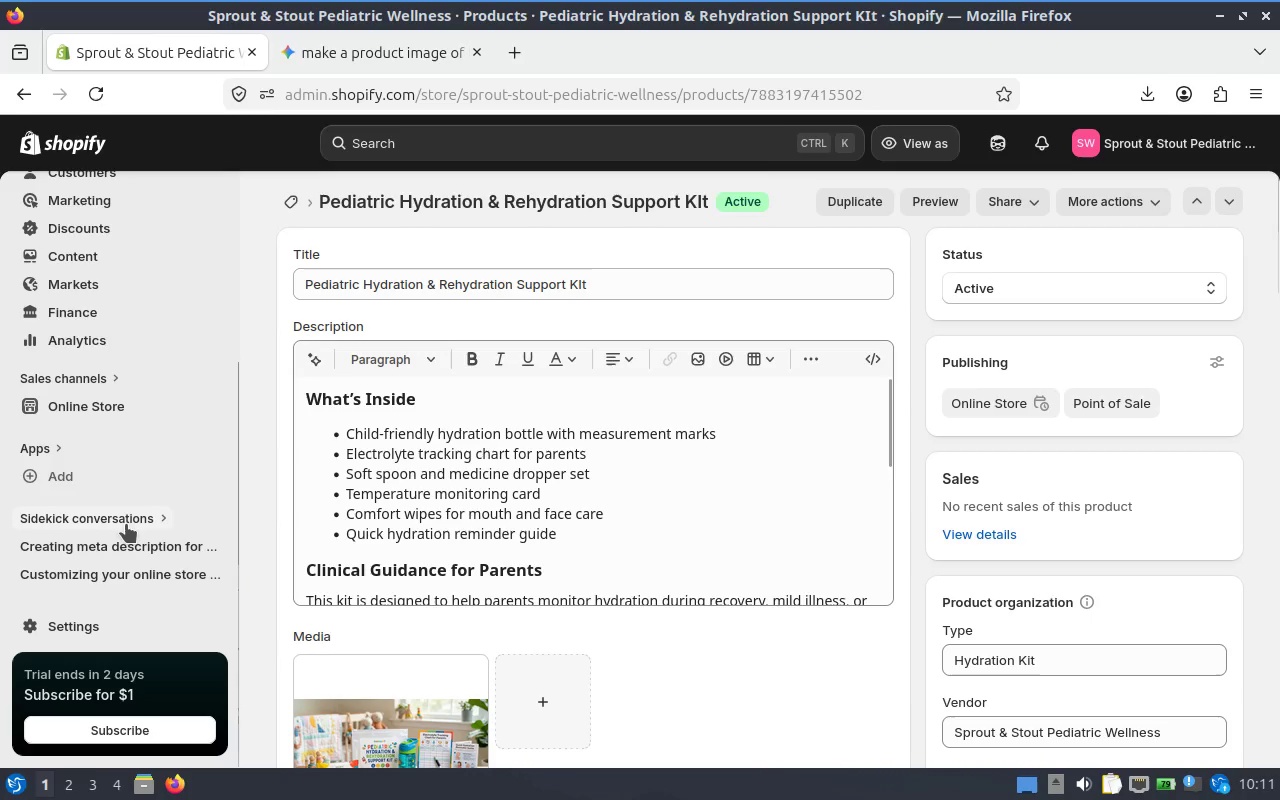 
left_click([83, 621])
 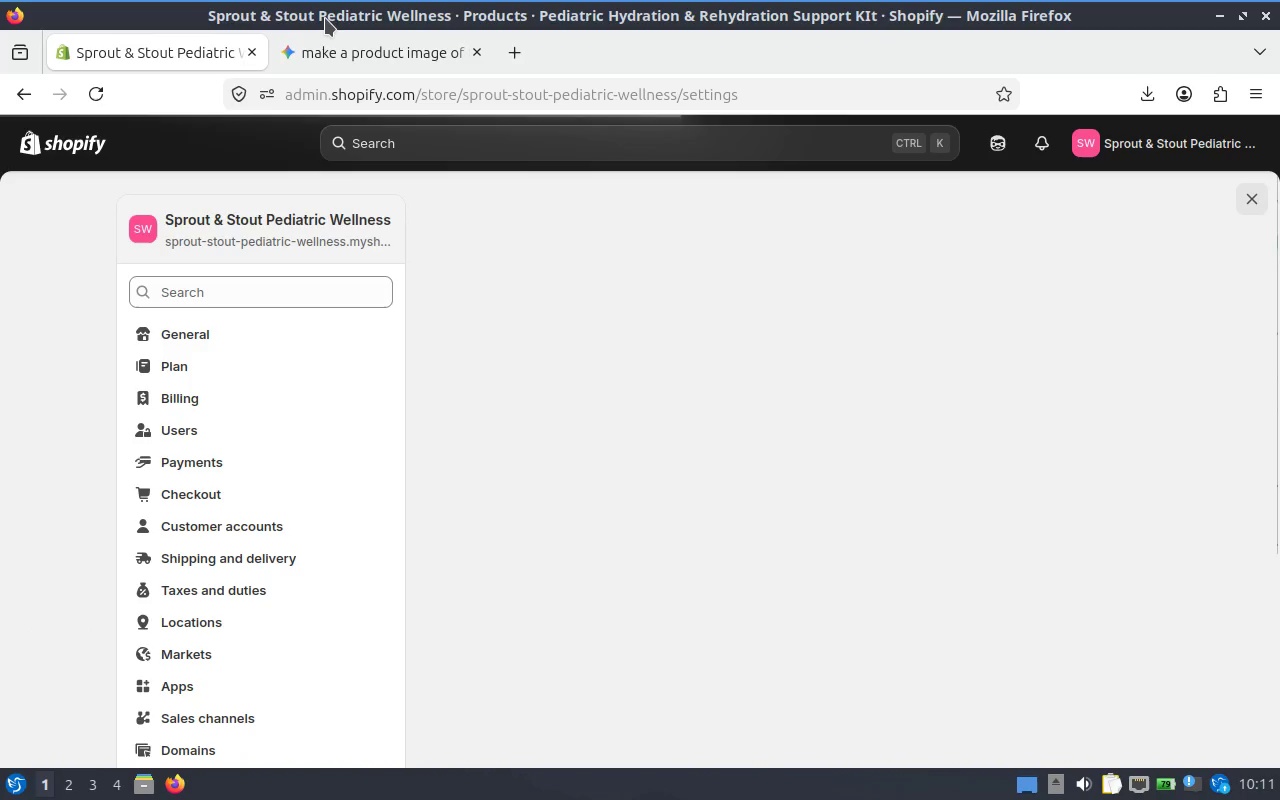 
scroll: coordinate [272, 446], scroll_direction: down, amount: 3.0
 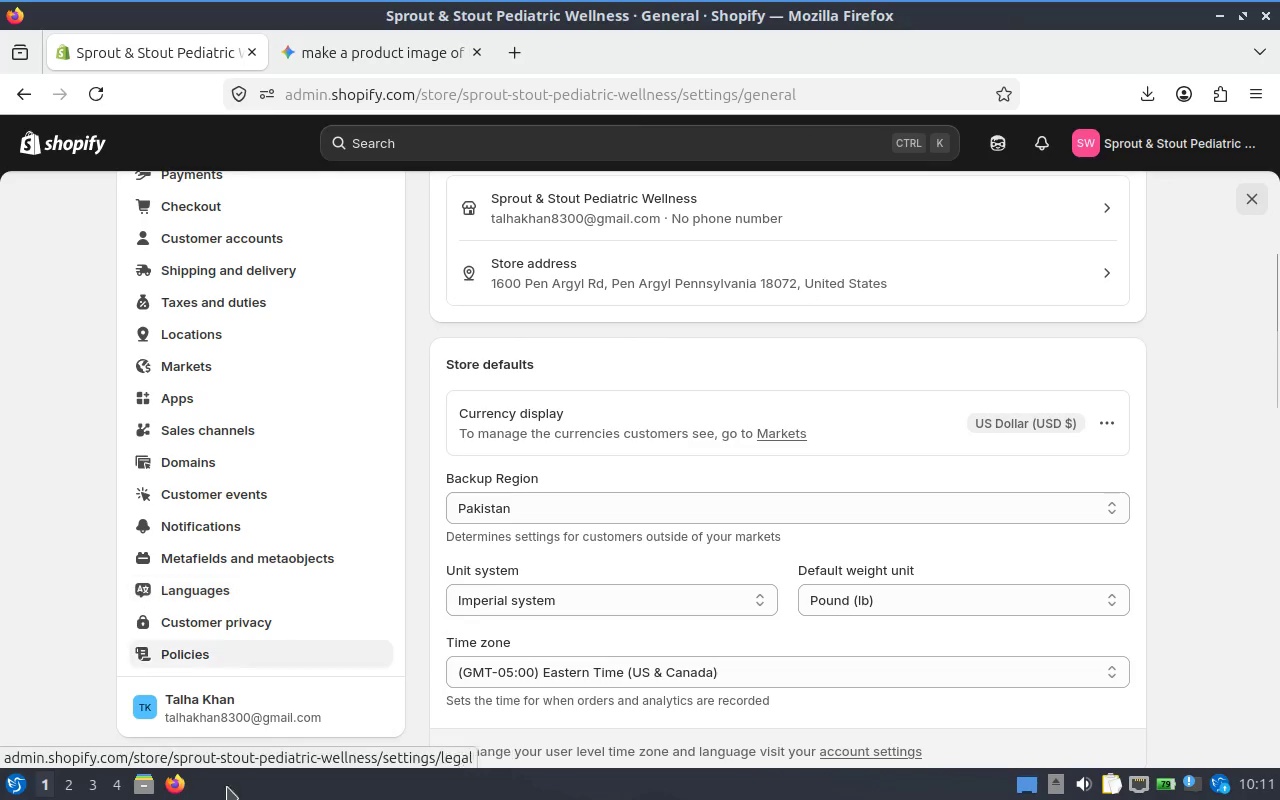 
left_click([155, 792])
 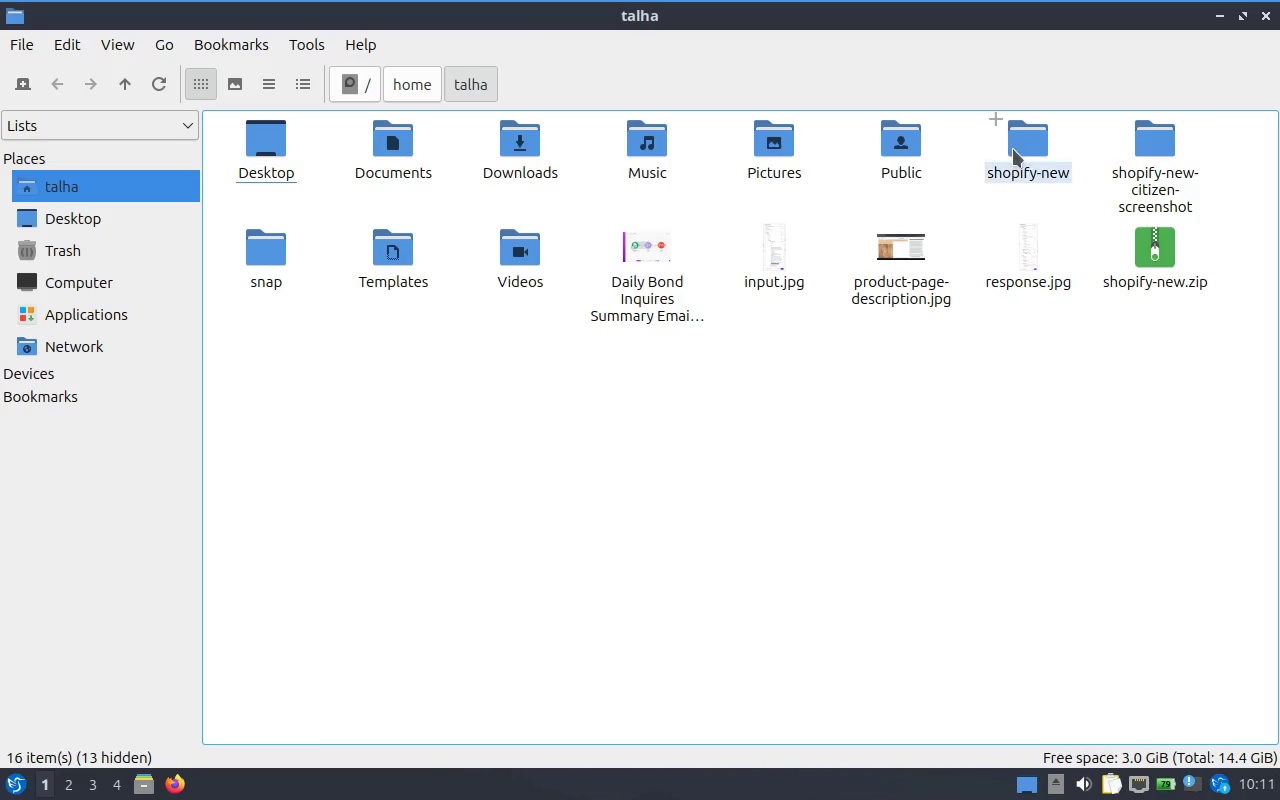 
mouse_move([1009, 169])
 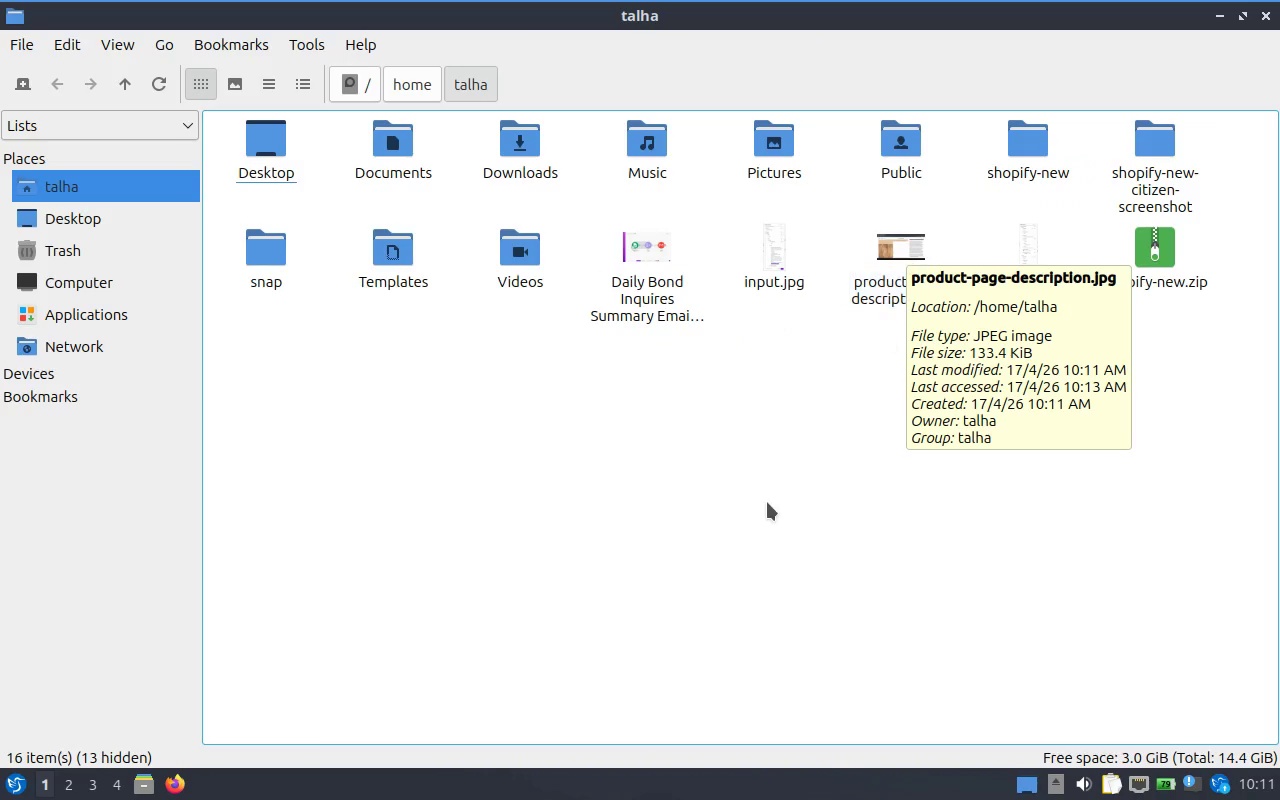 
right_click([771, 477])
 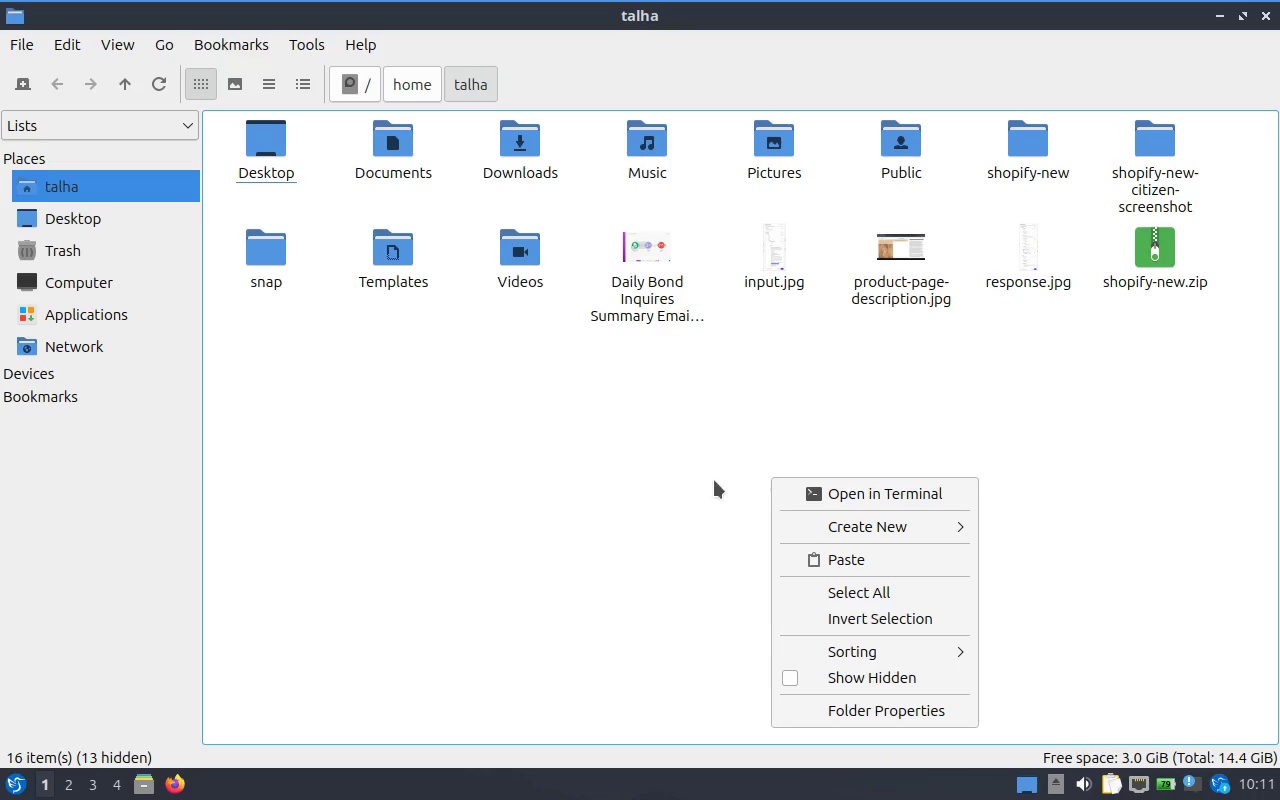 
left_click([700, 480])
 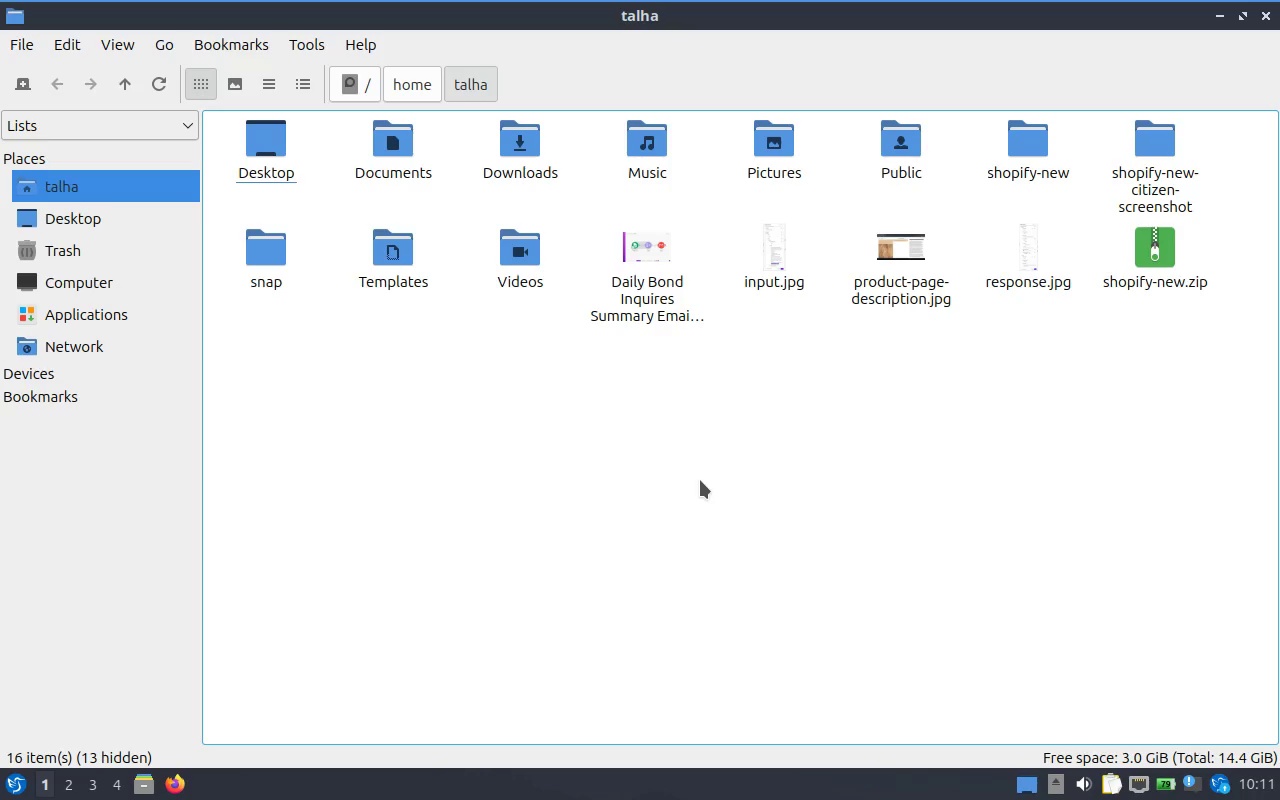 
right_click([671, 444])
 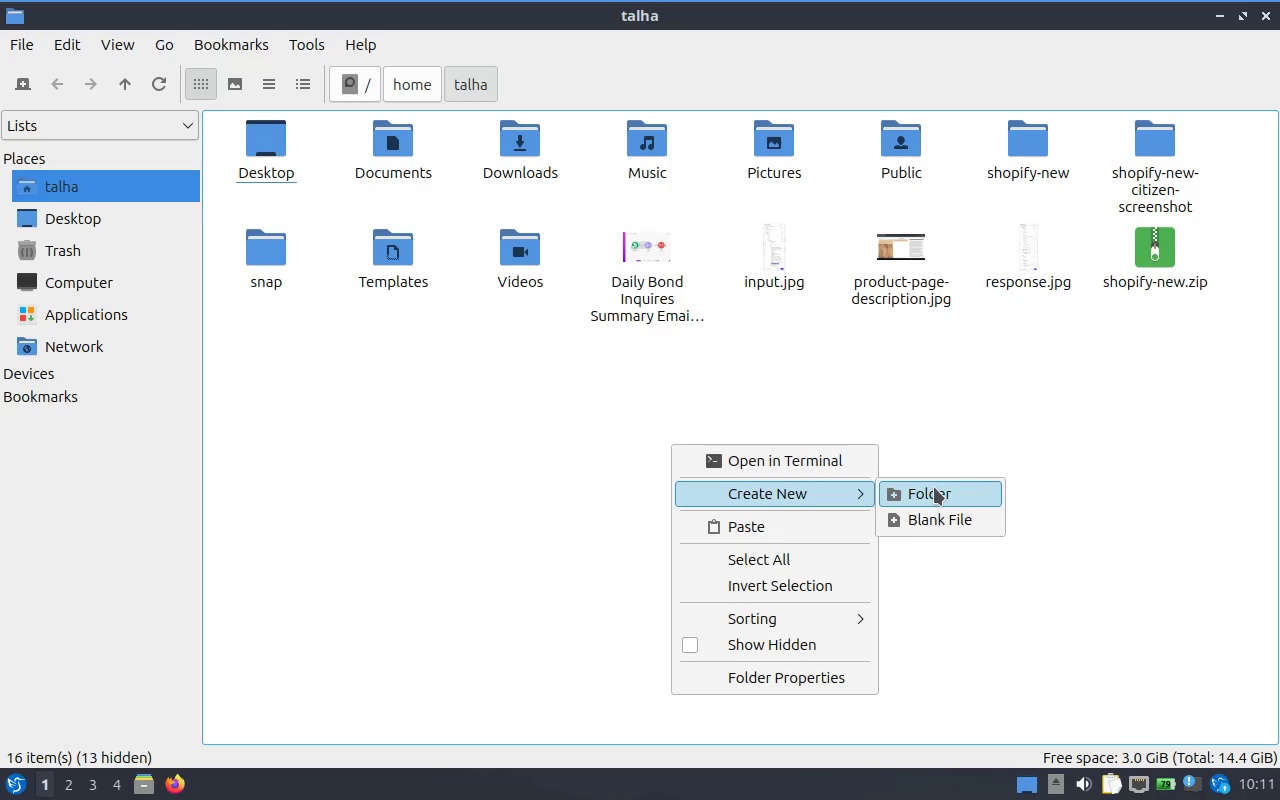 
left_click([934, 487])
 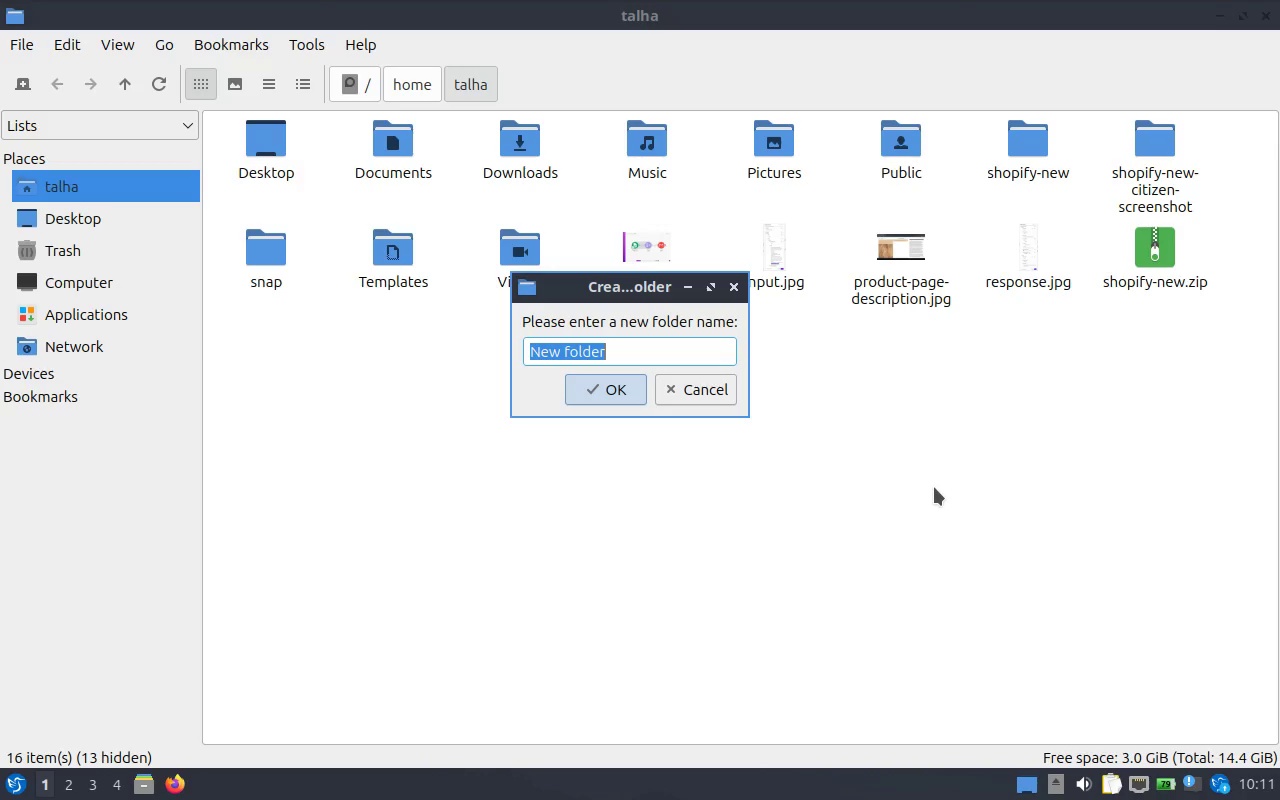 
type(ship)
key(Backspace)
key(Backspace)
type(opify )
key(Backspace)
type(-)
 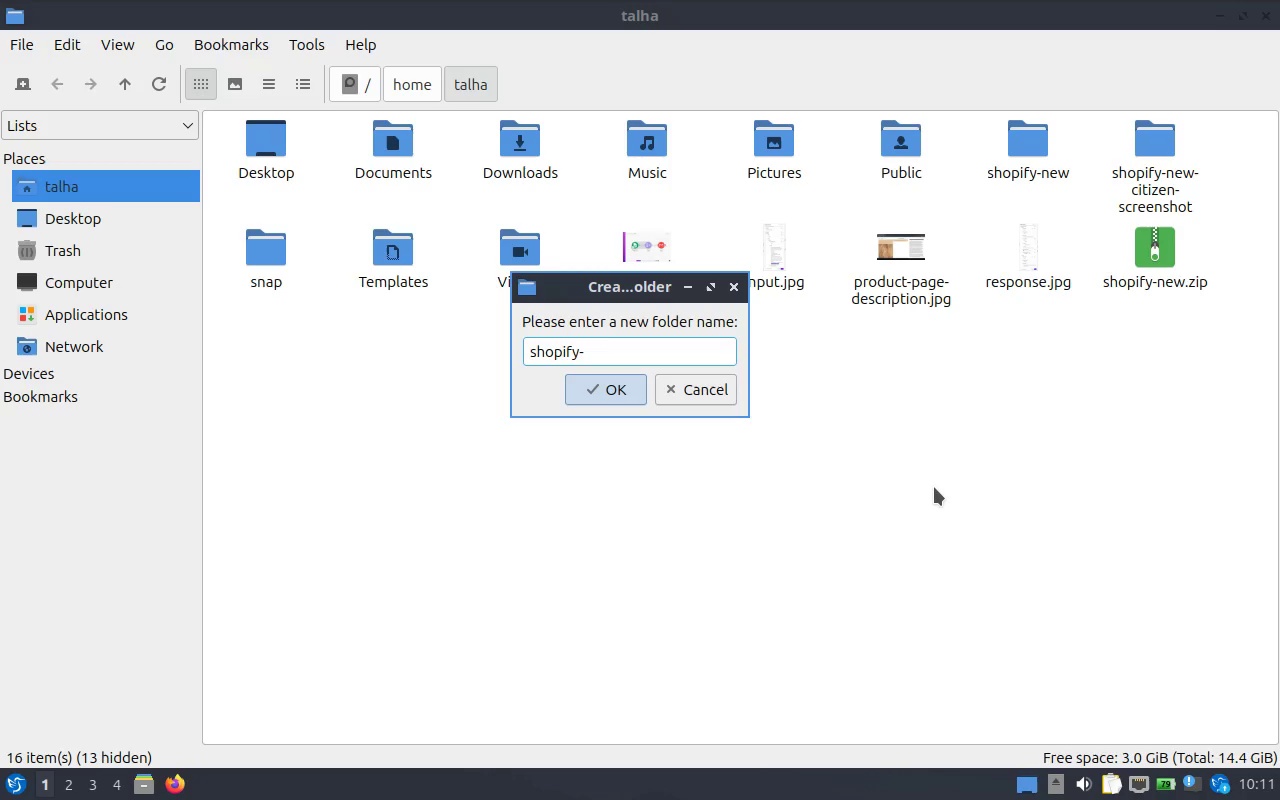 
wait(6.5)
 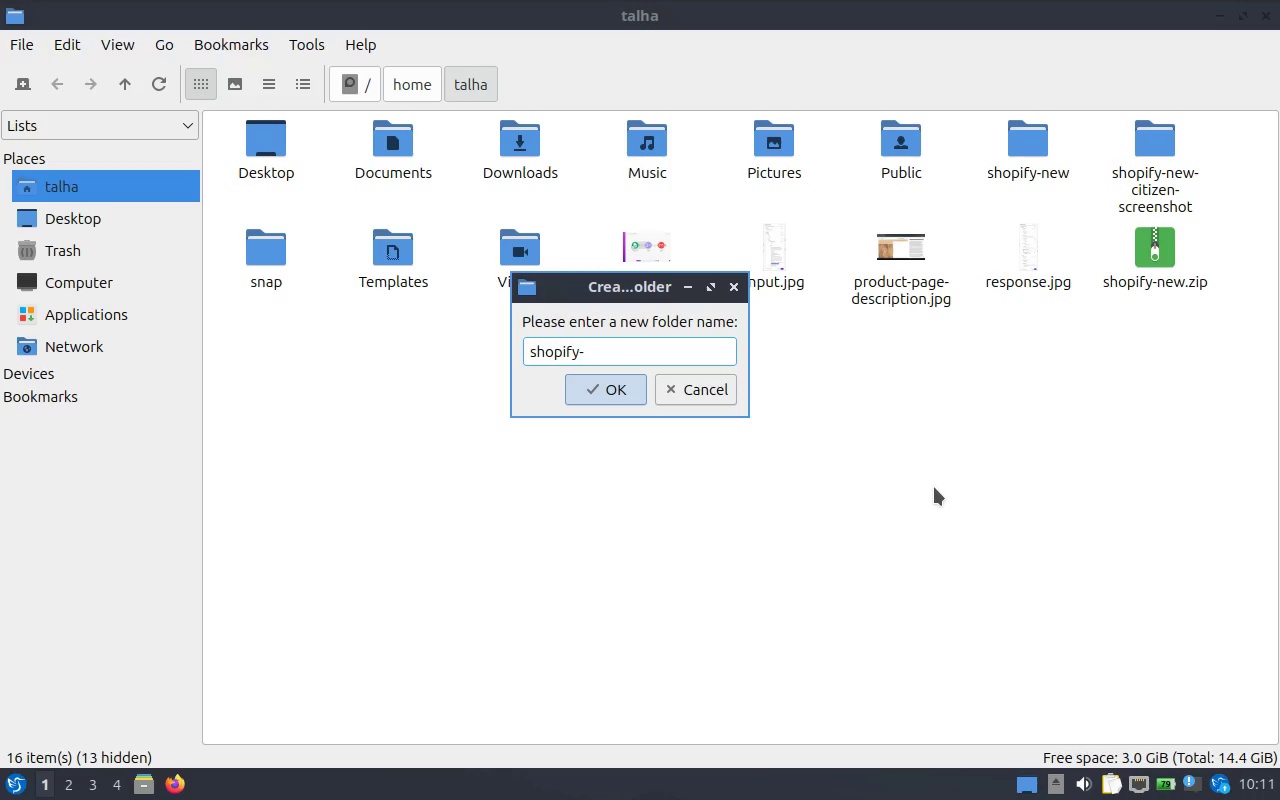 
type(health-kit)
 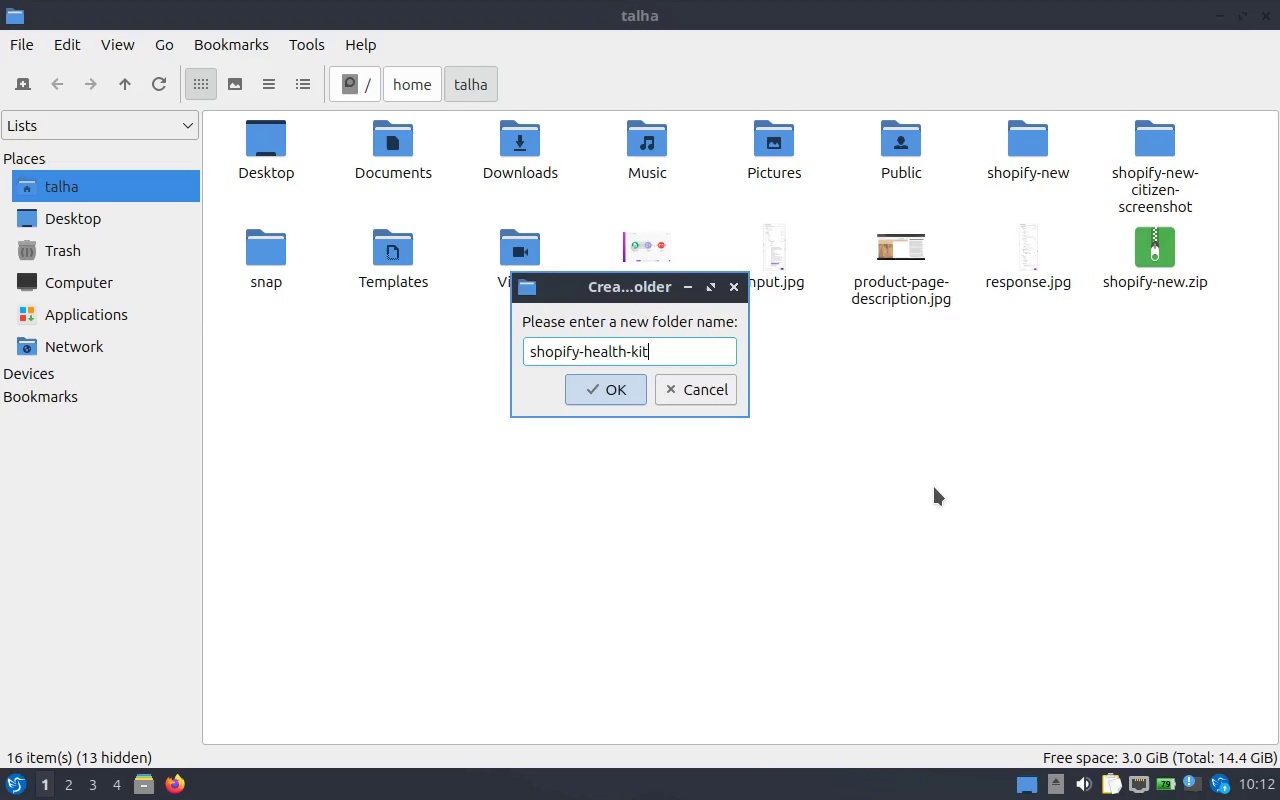 
key(Enter)
 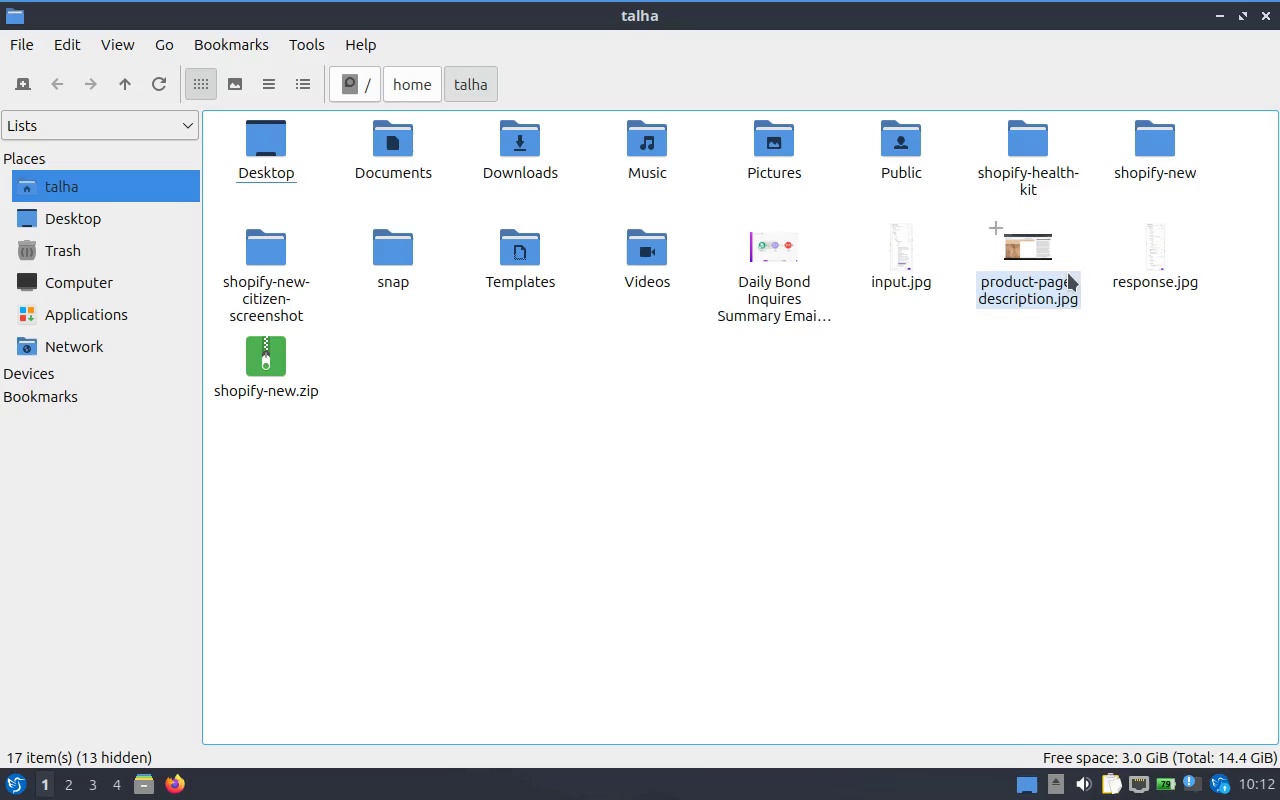 
double_click([1016, 133])
 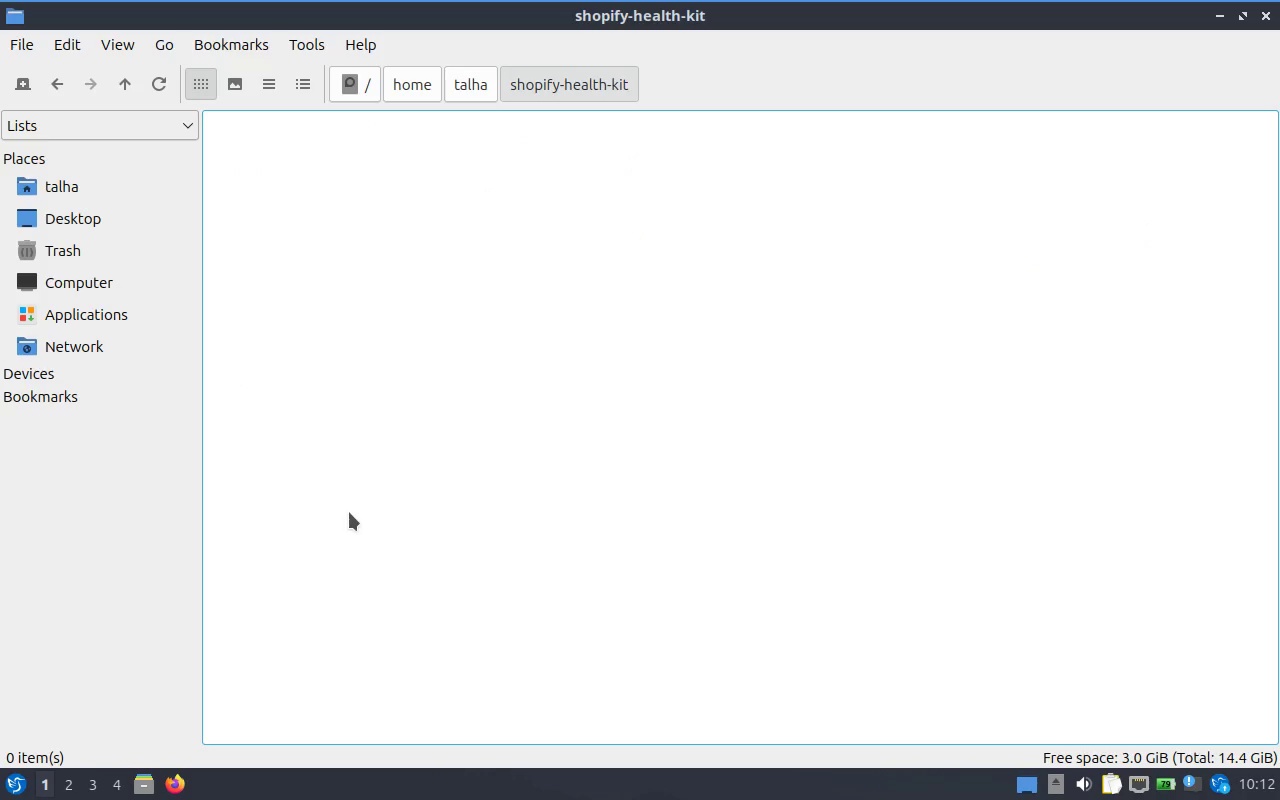 
key(Alt+Tab)
 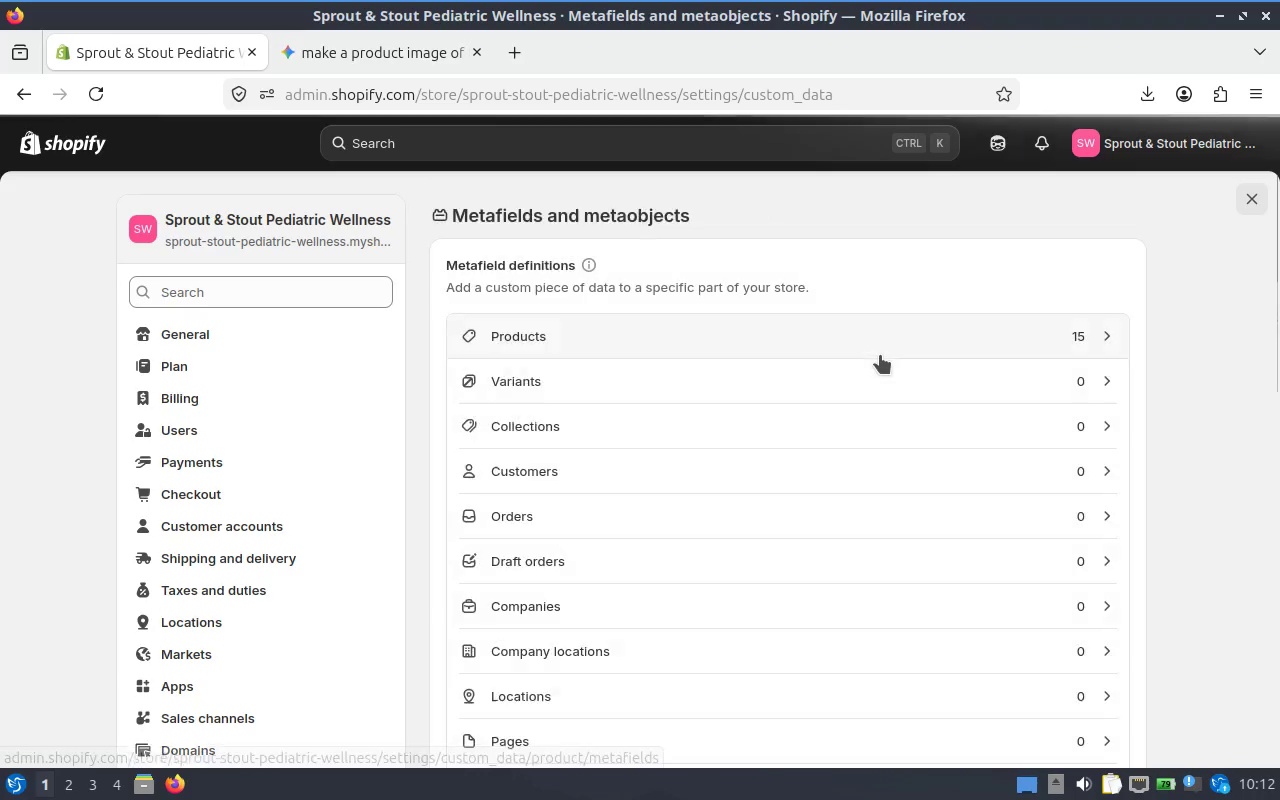 
wait(5.85)
 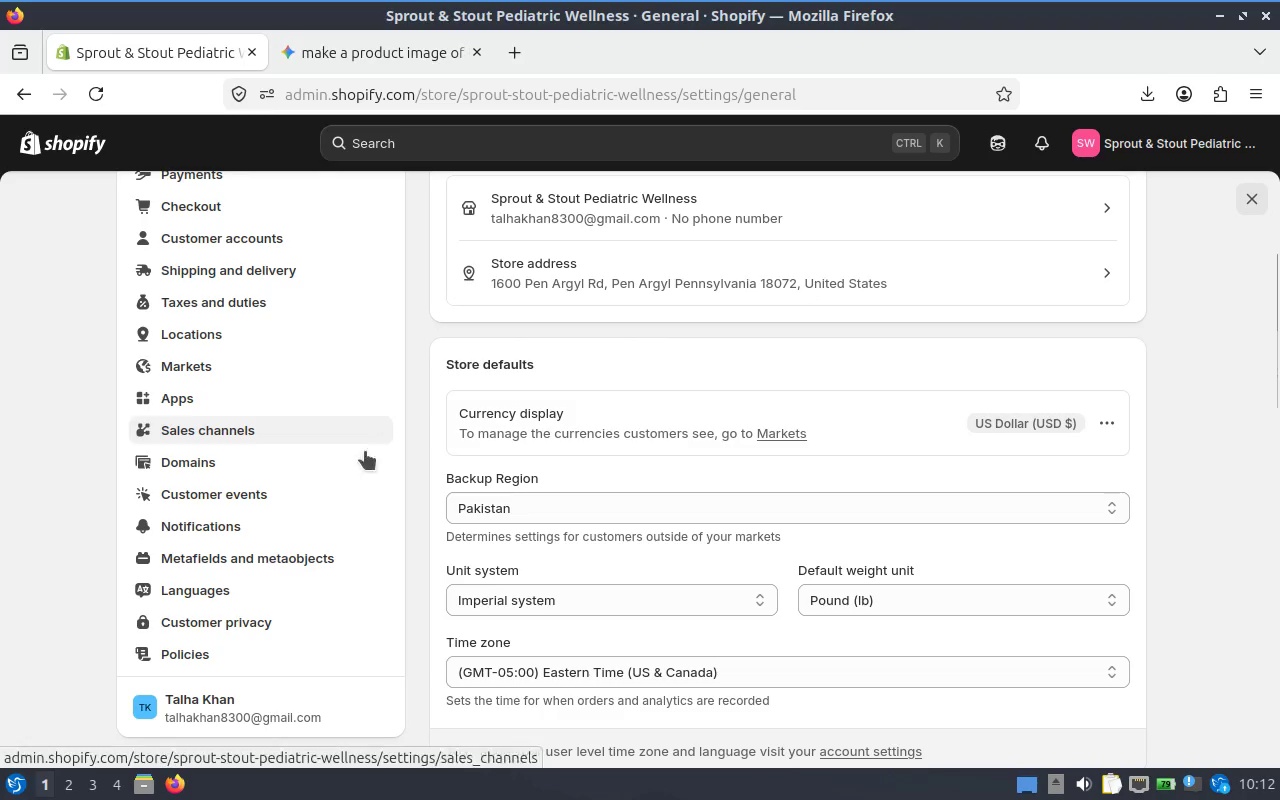 
left_click([651, 325])
 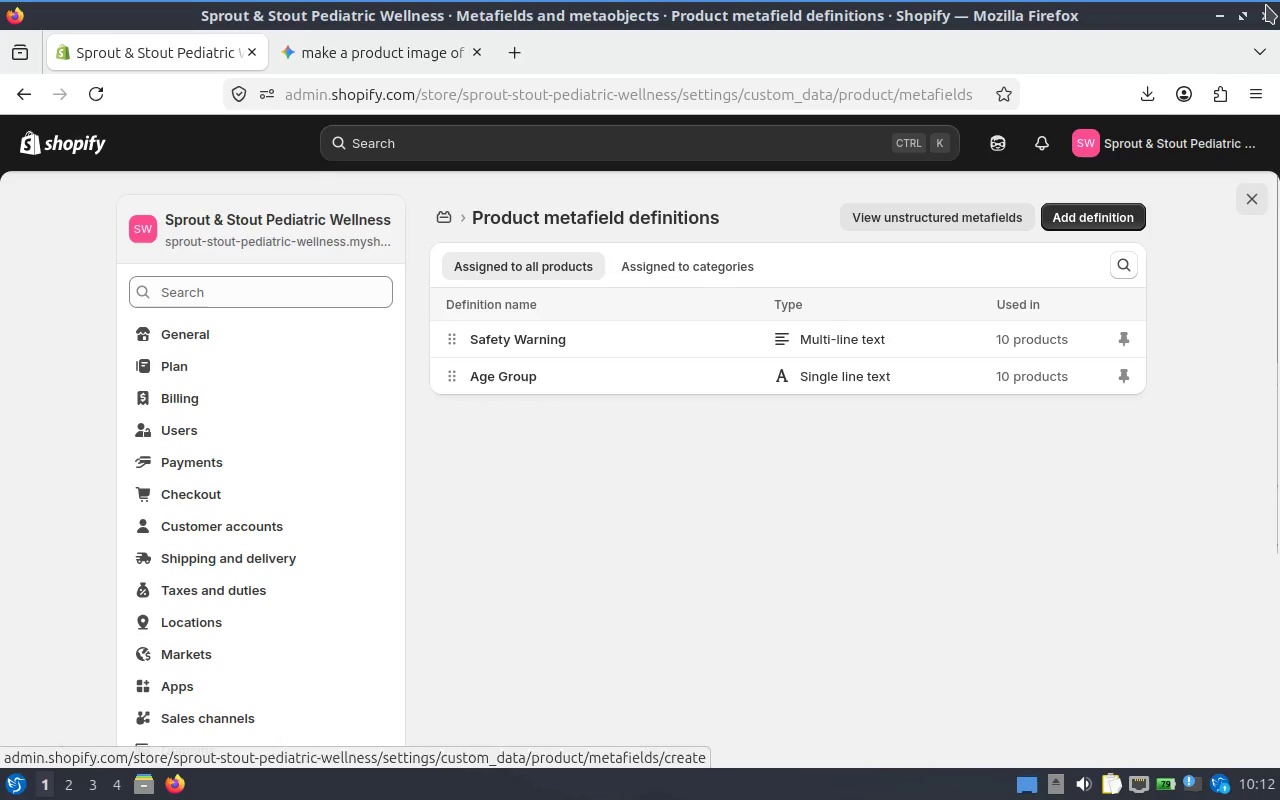 
wait(10.77)
 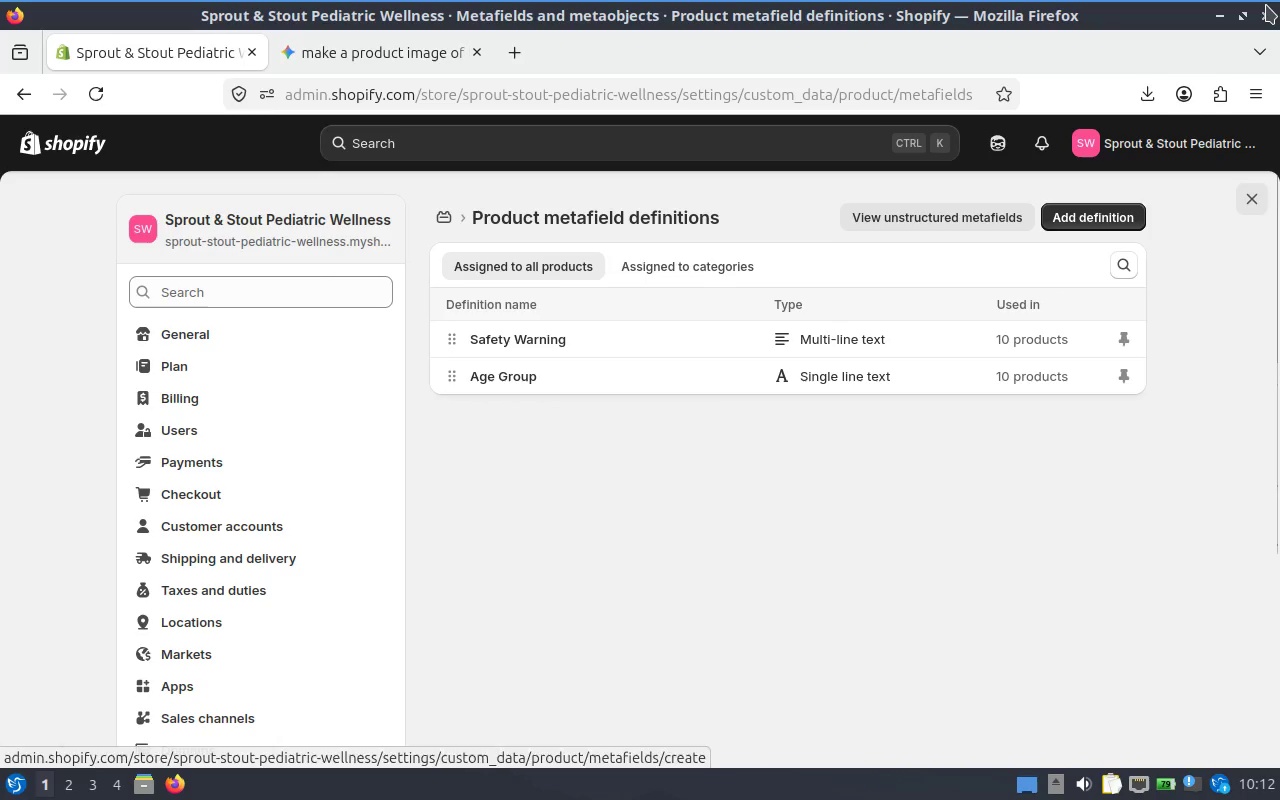 
key(PrintScreen)
 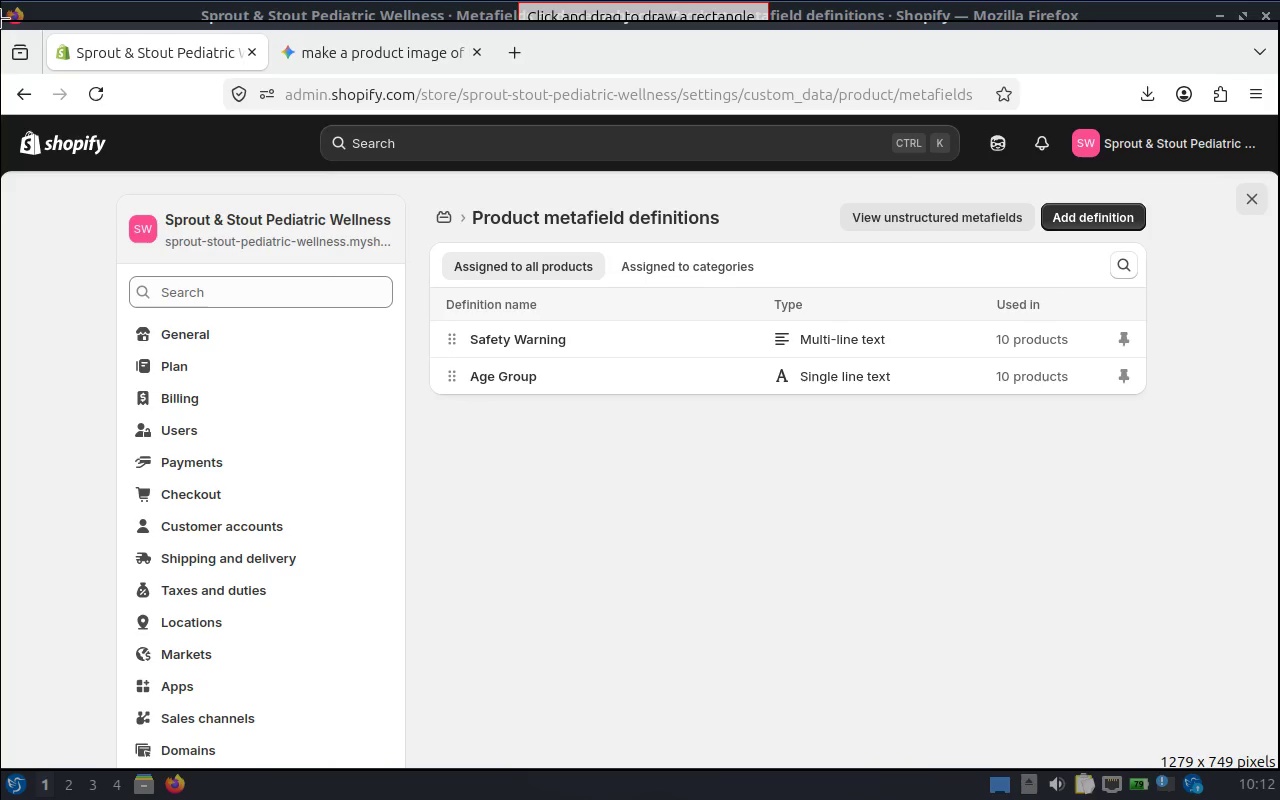 
key(Escape)
 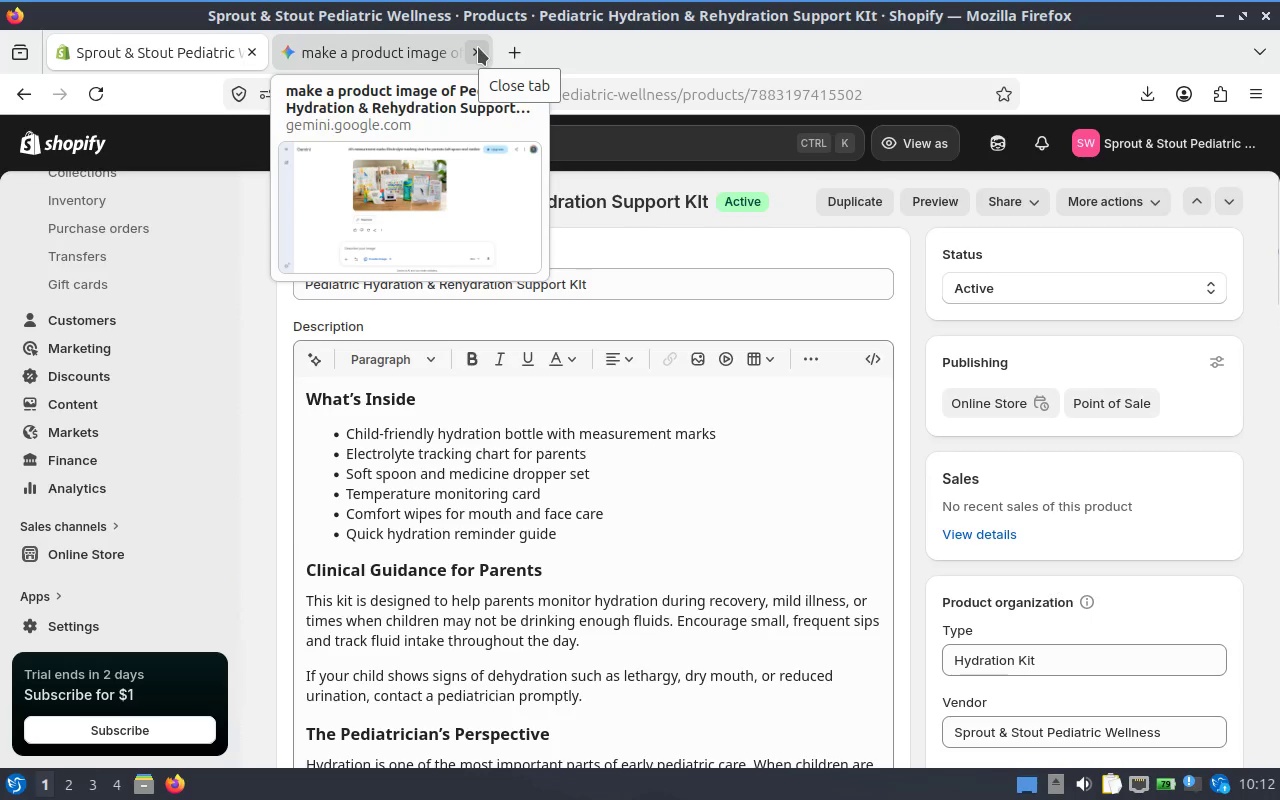 
left_click([478, 47])
 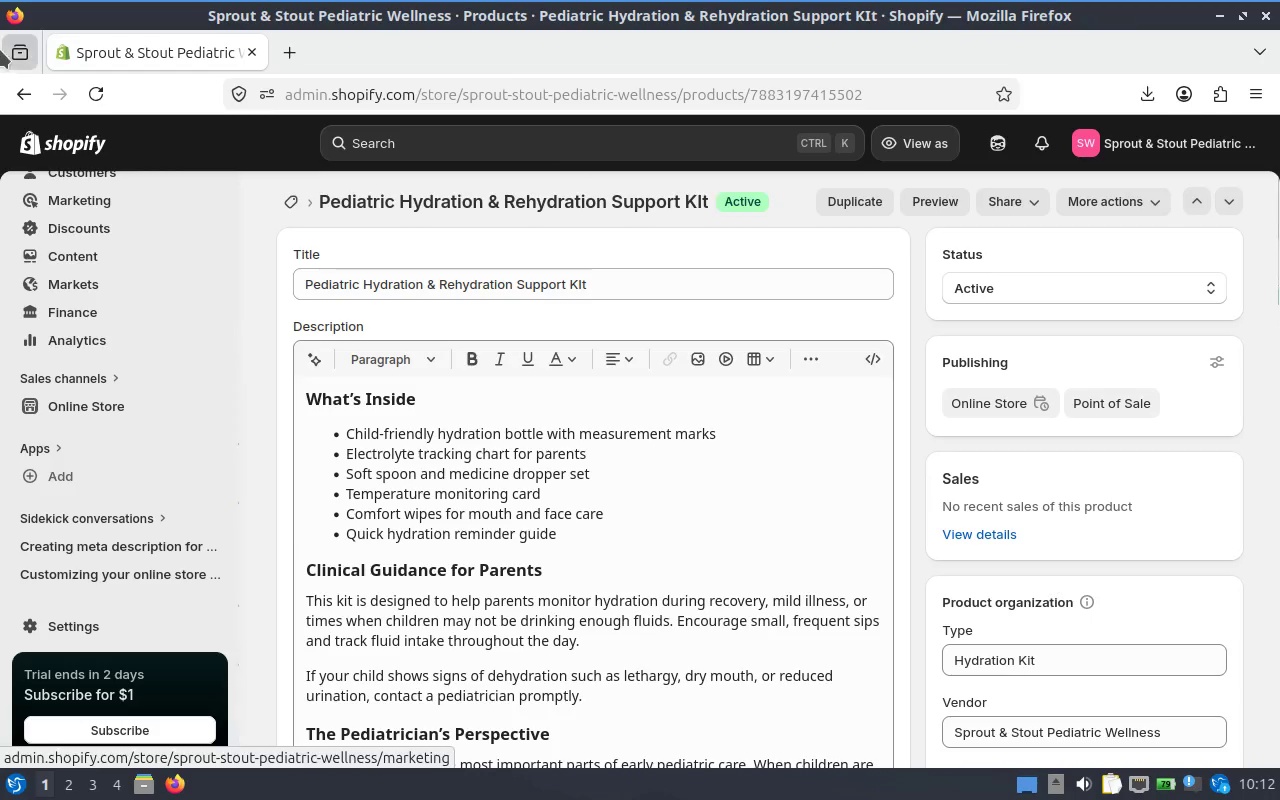 
left_click([17, 87])
 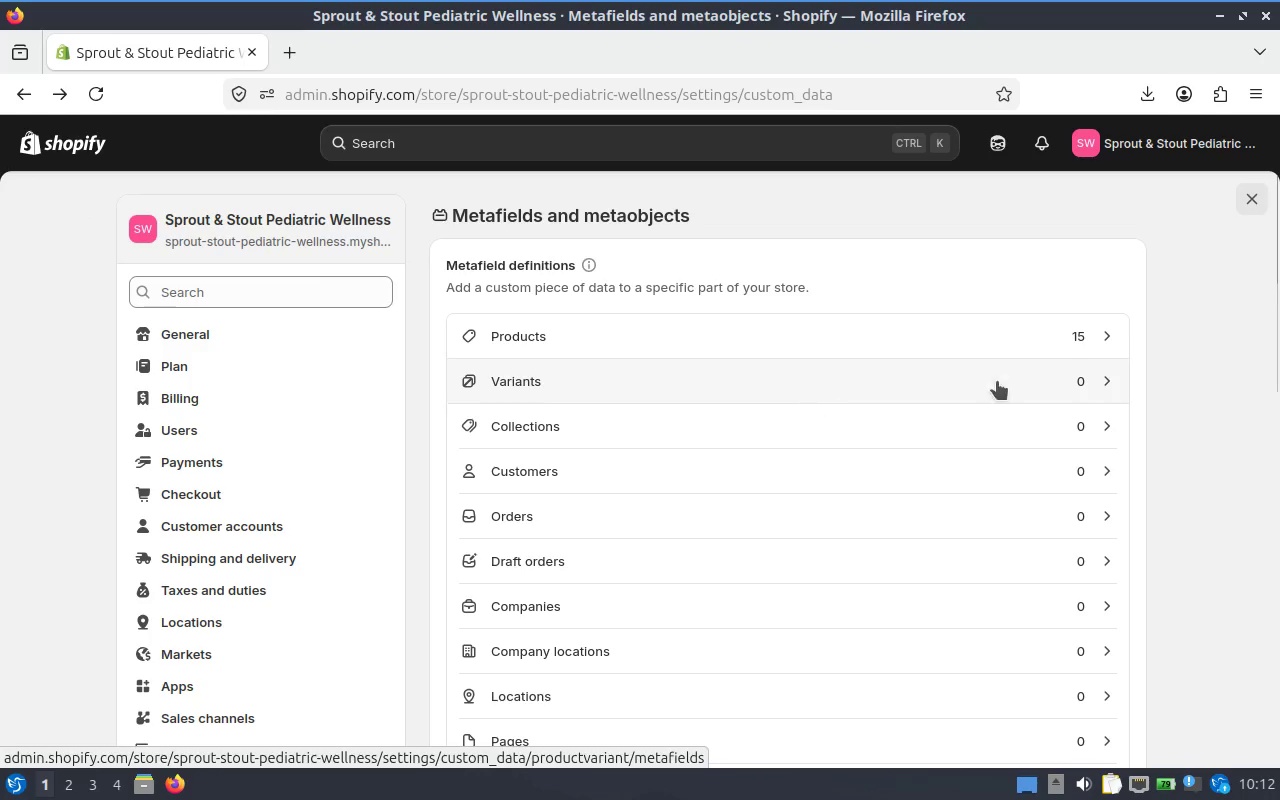 
left_click([555, 341])
 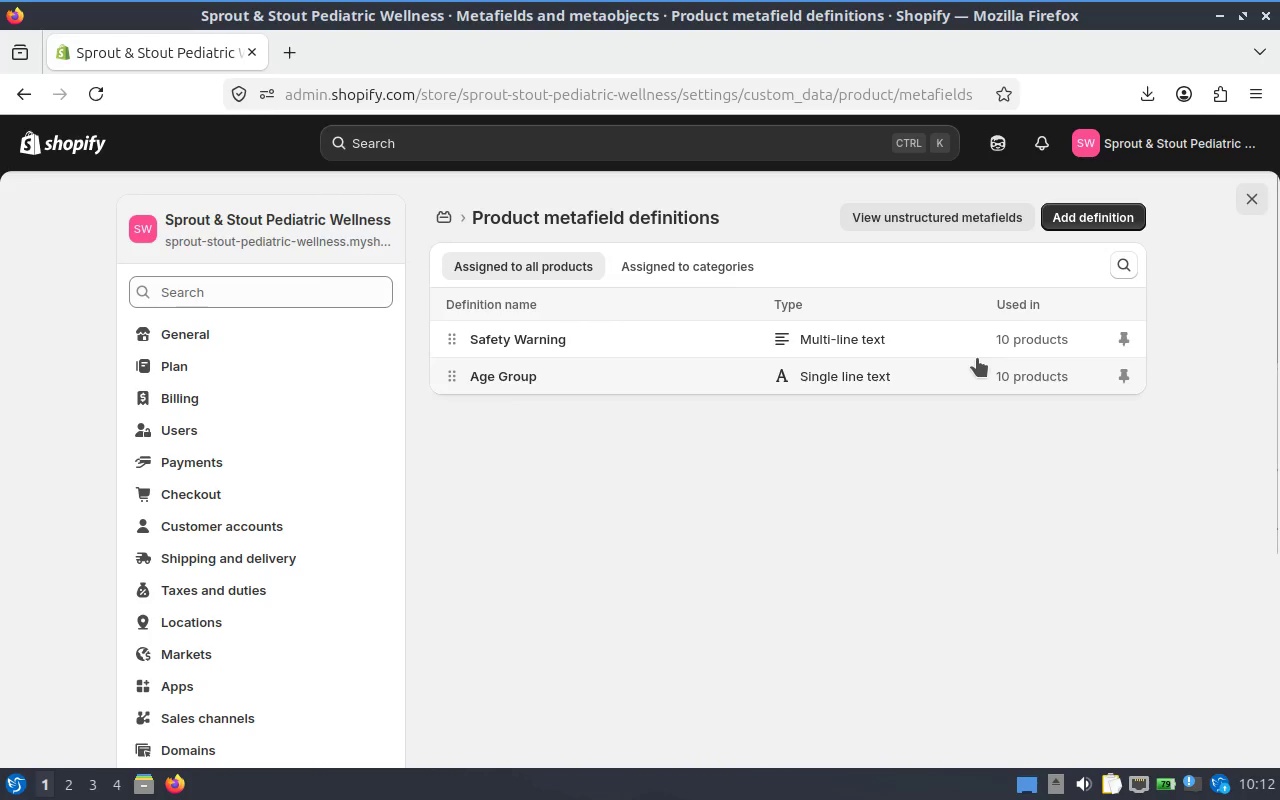 
left_click([1044, 548])
 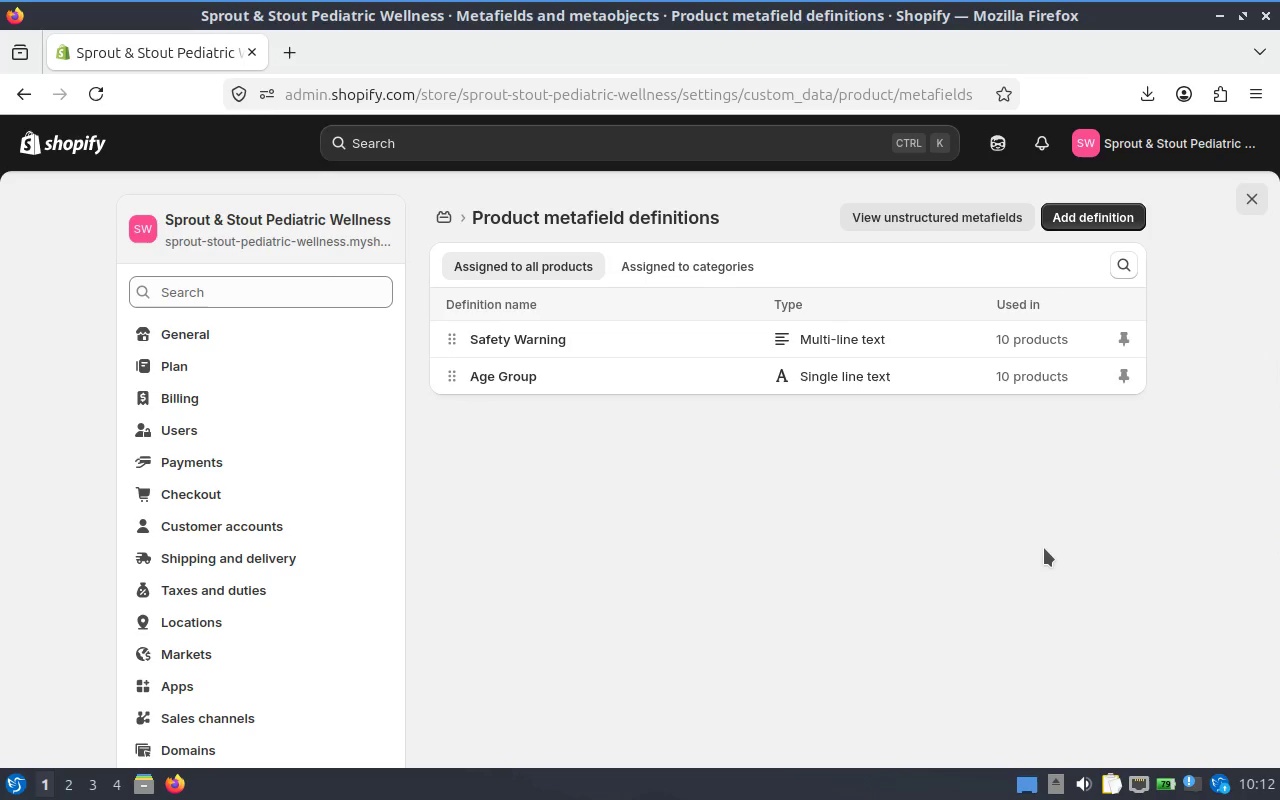 
key(PrintScreen)
 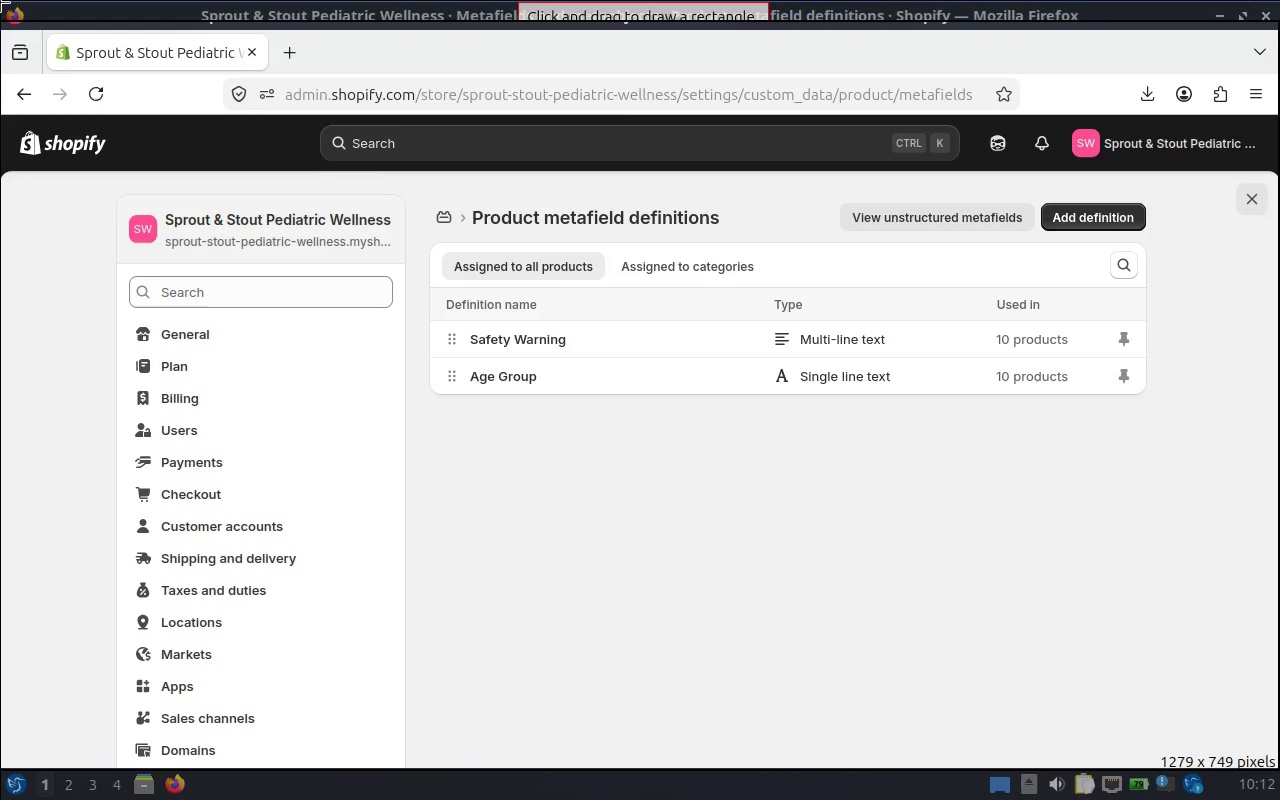 
wait(5.79)
 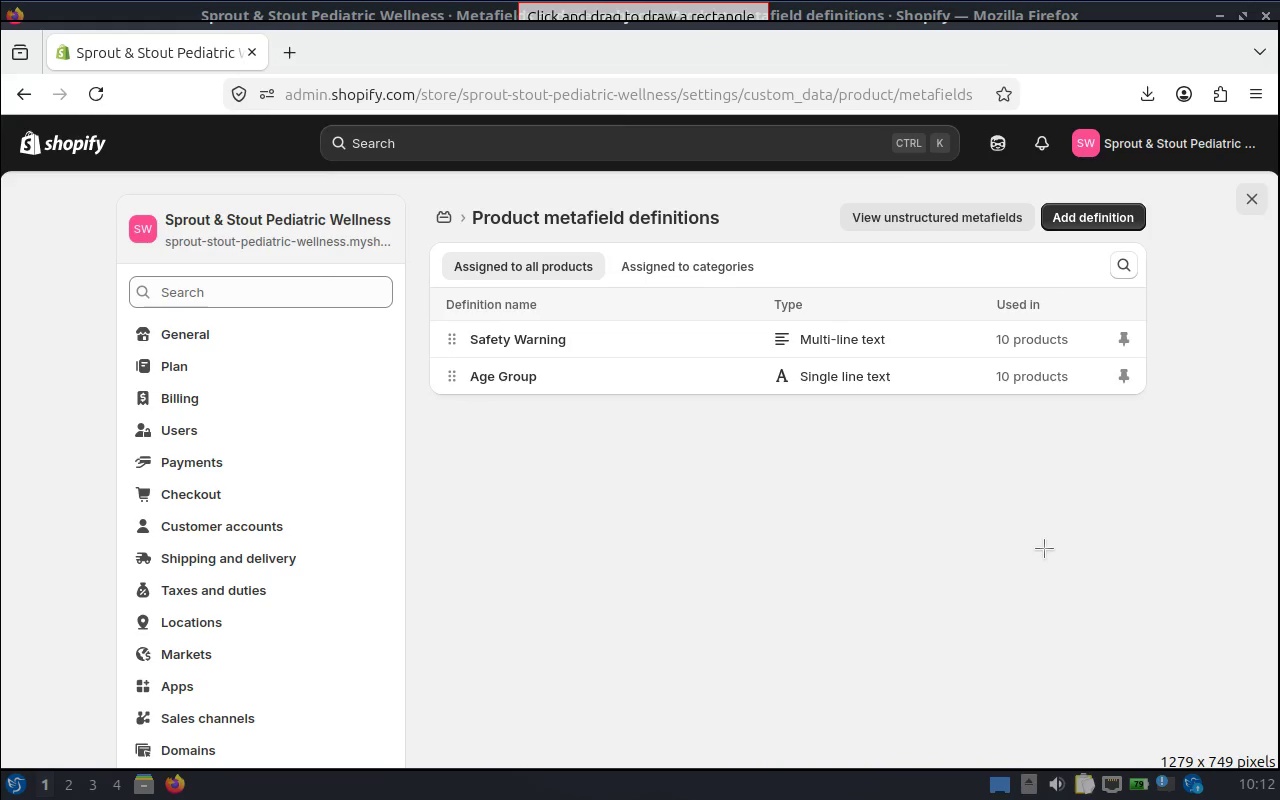 
left_click_drag(start_coordinate=[0, 0], to_coordinate=[1279, 771])
 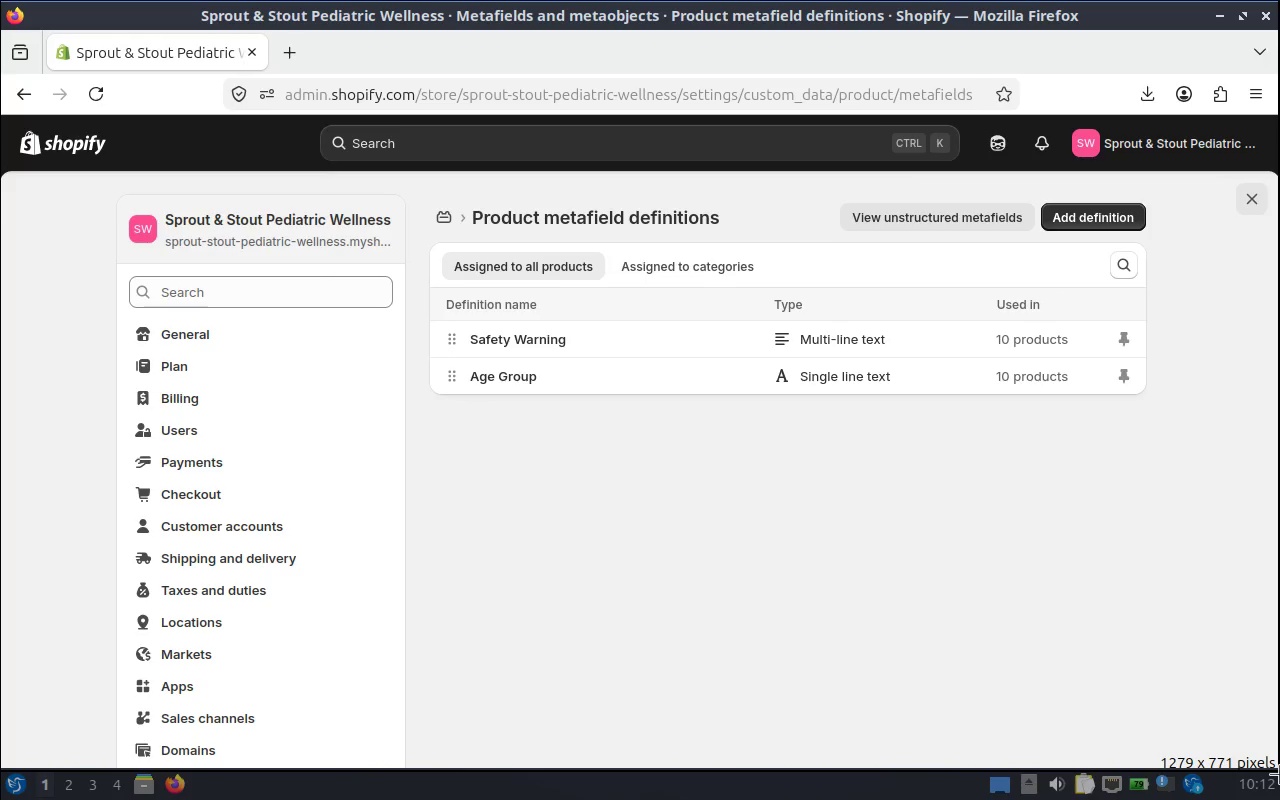 
key(Enter)
 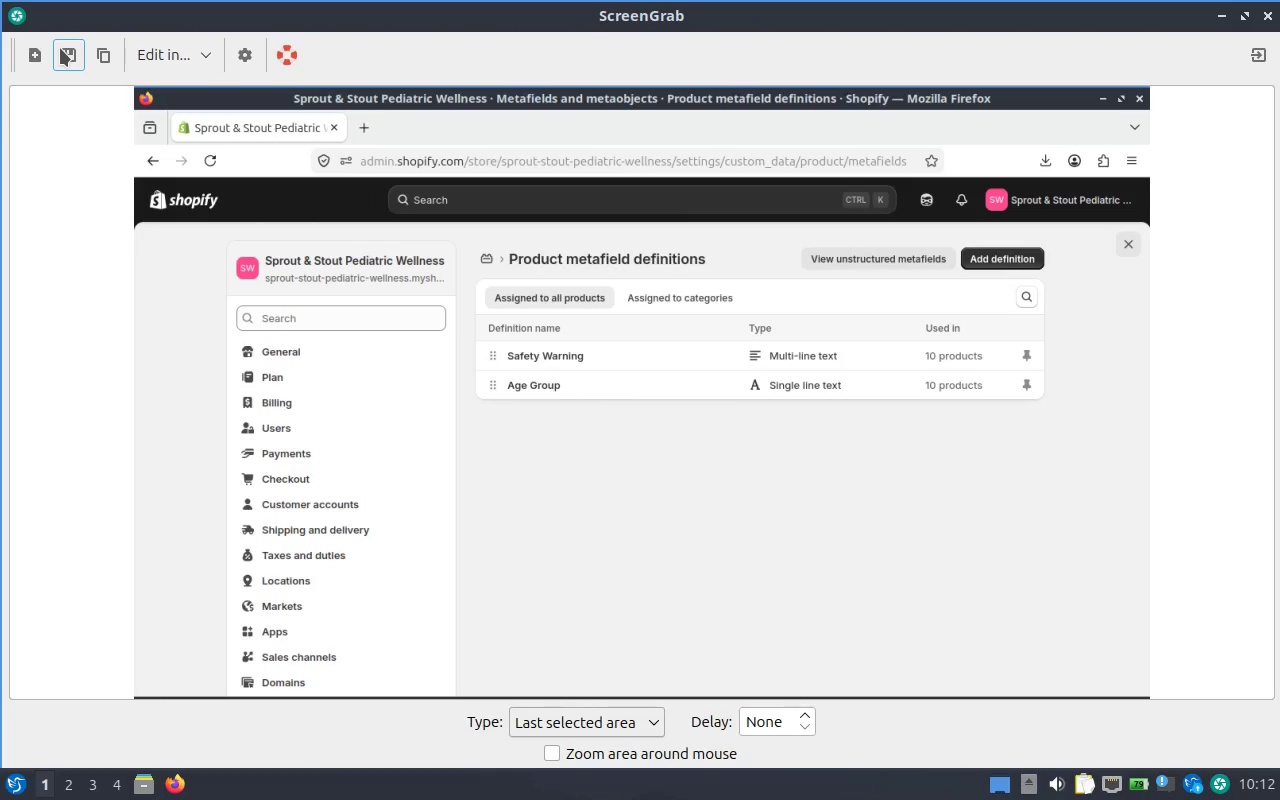 
left_click([60, 48])
 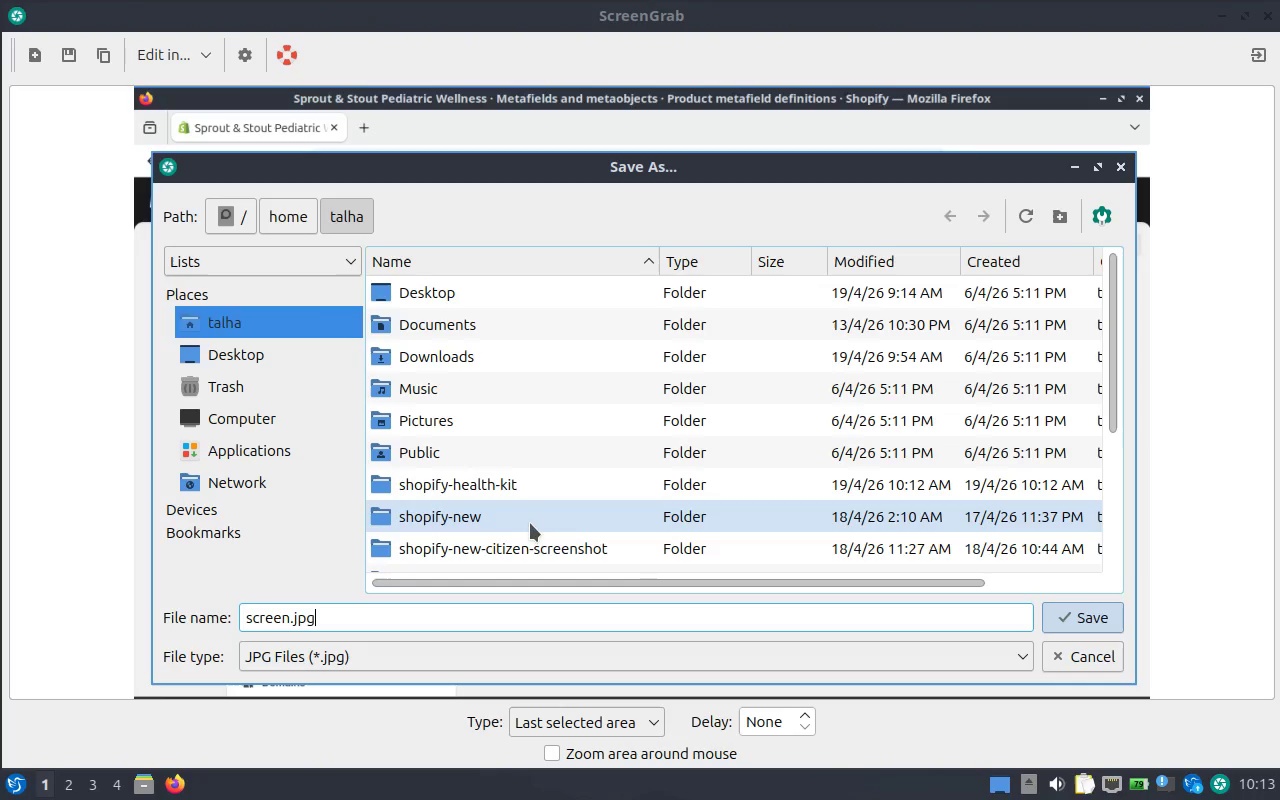 
double_click([523, 484])
 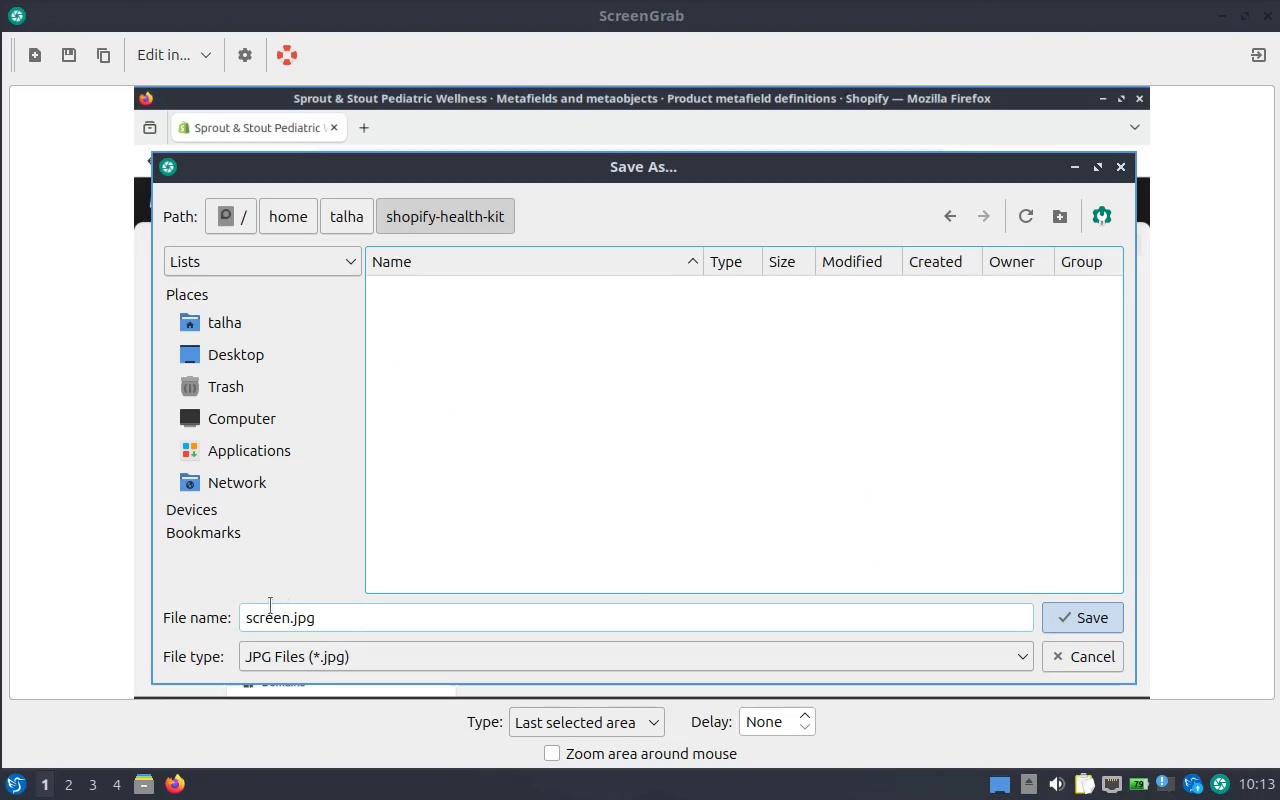 
double_click([255, 605])
 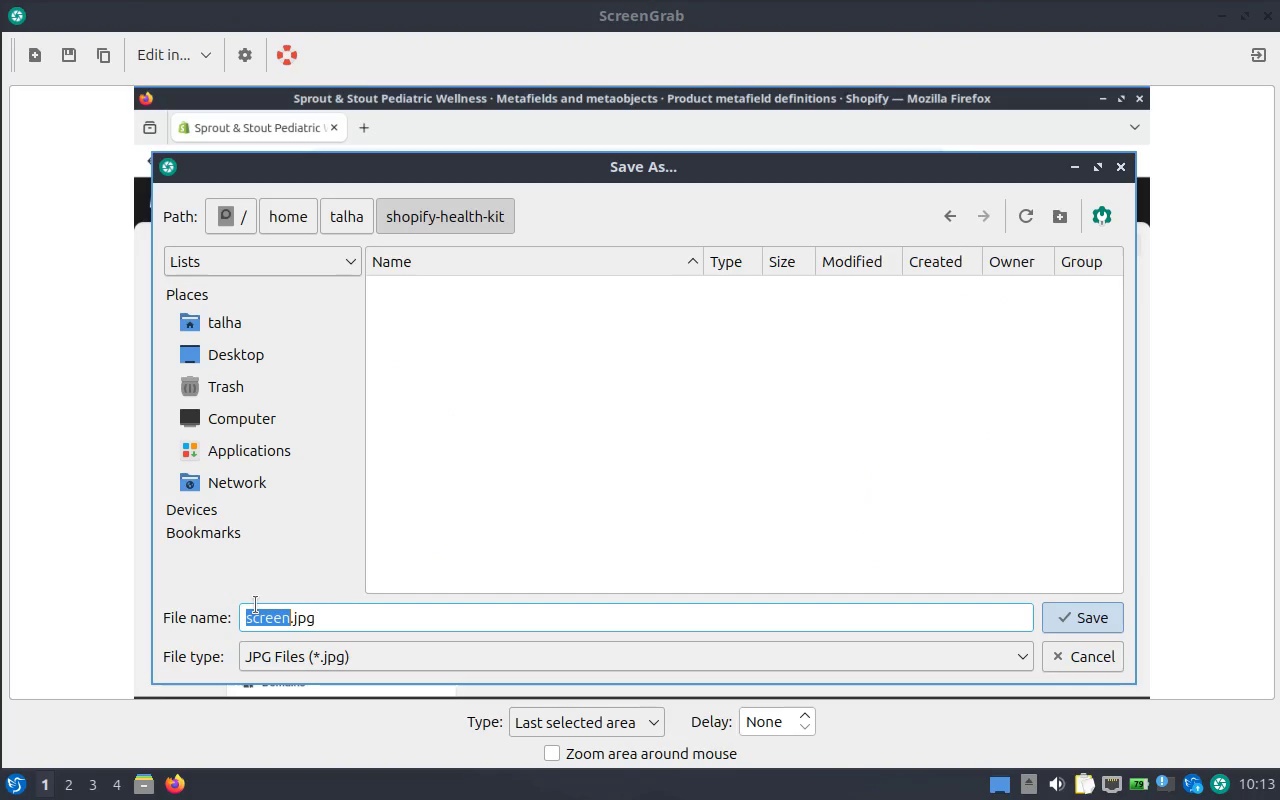 
type(product-metafiled)
key(Backspace)
key(Backspace)
key(Backspace)
type(elds-)
 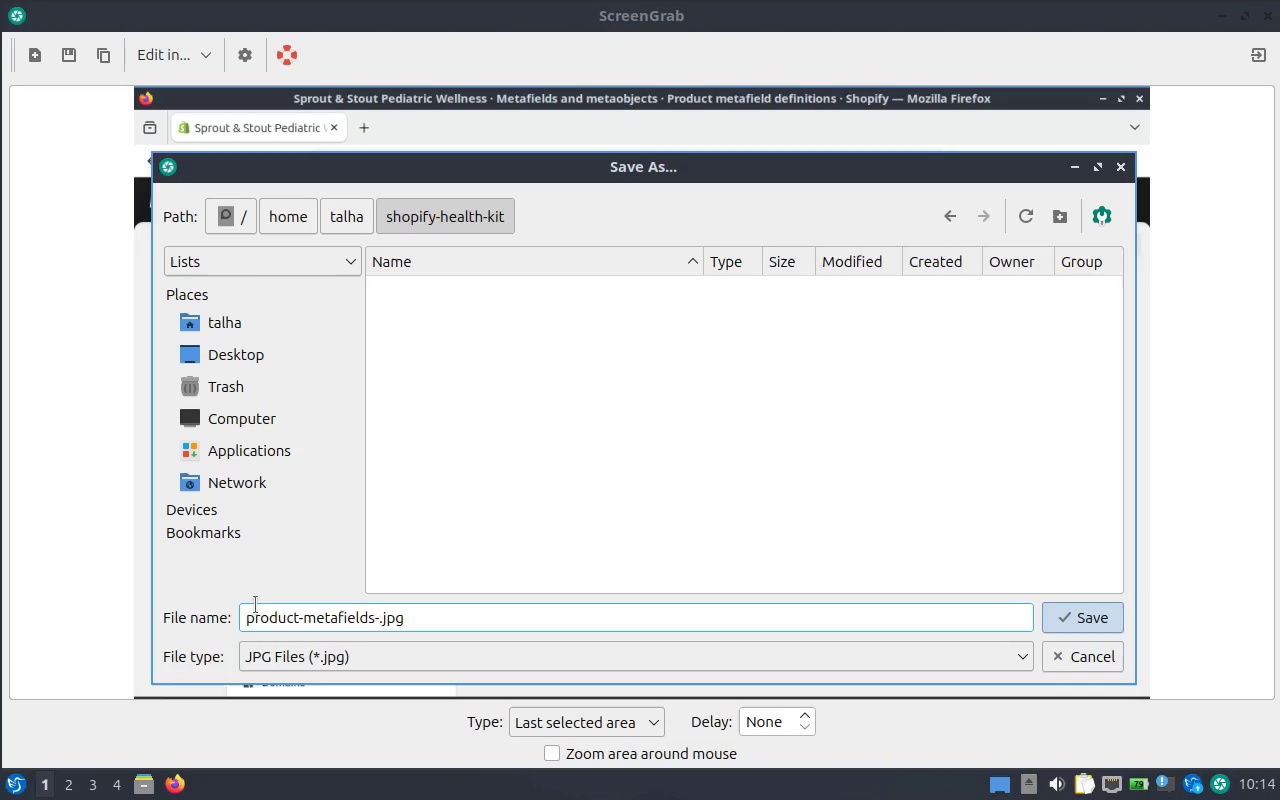 
wait(51.34)
 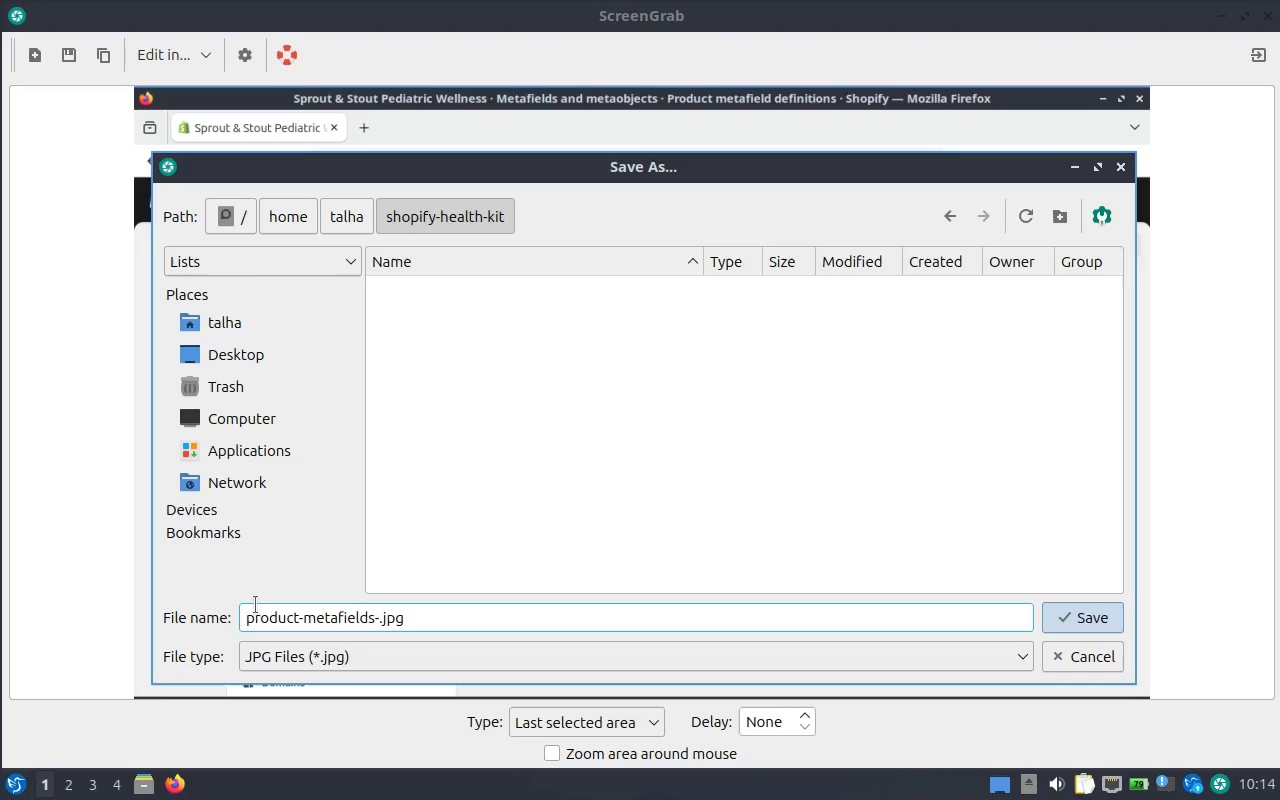 
key(Backspace)
 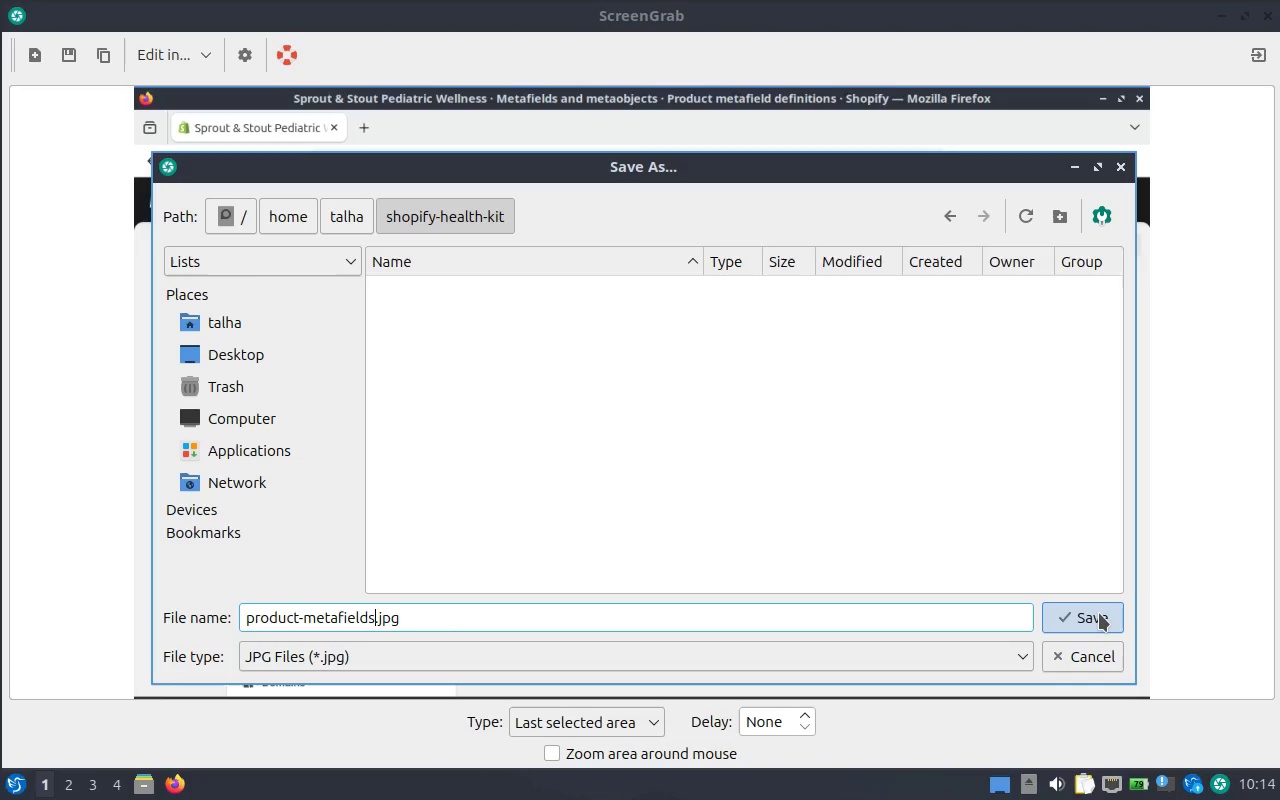 
left_click([1099, 613])
 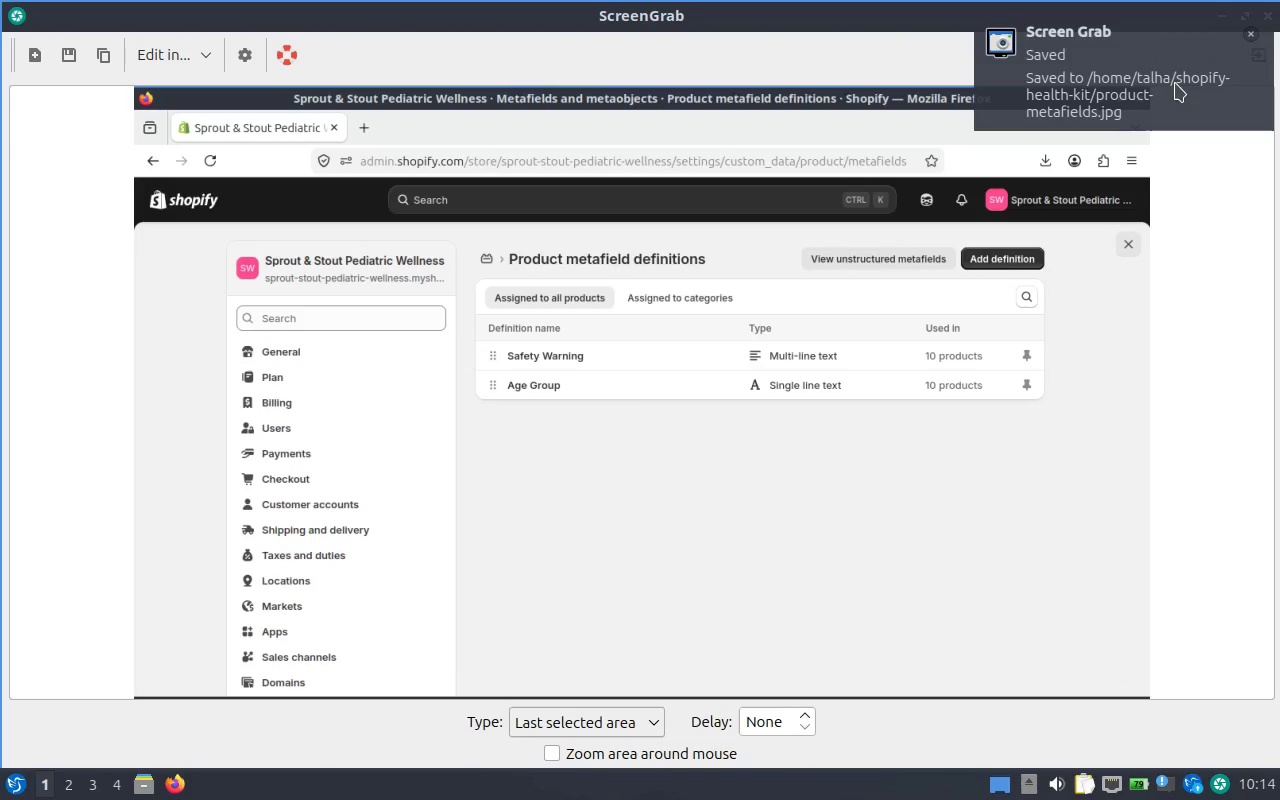 
left_click([1245, 32])
 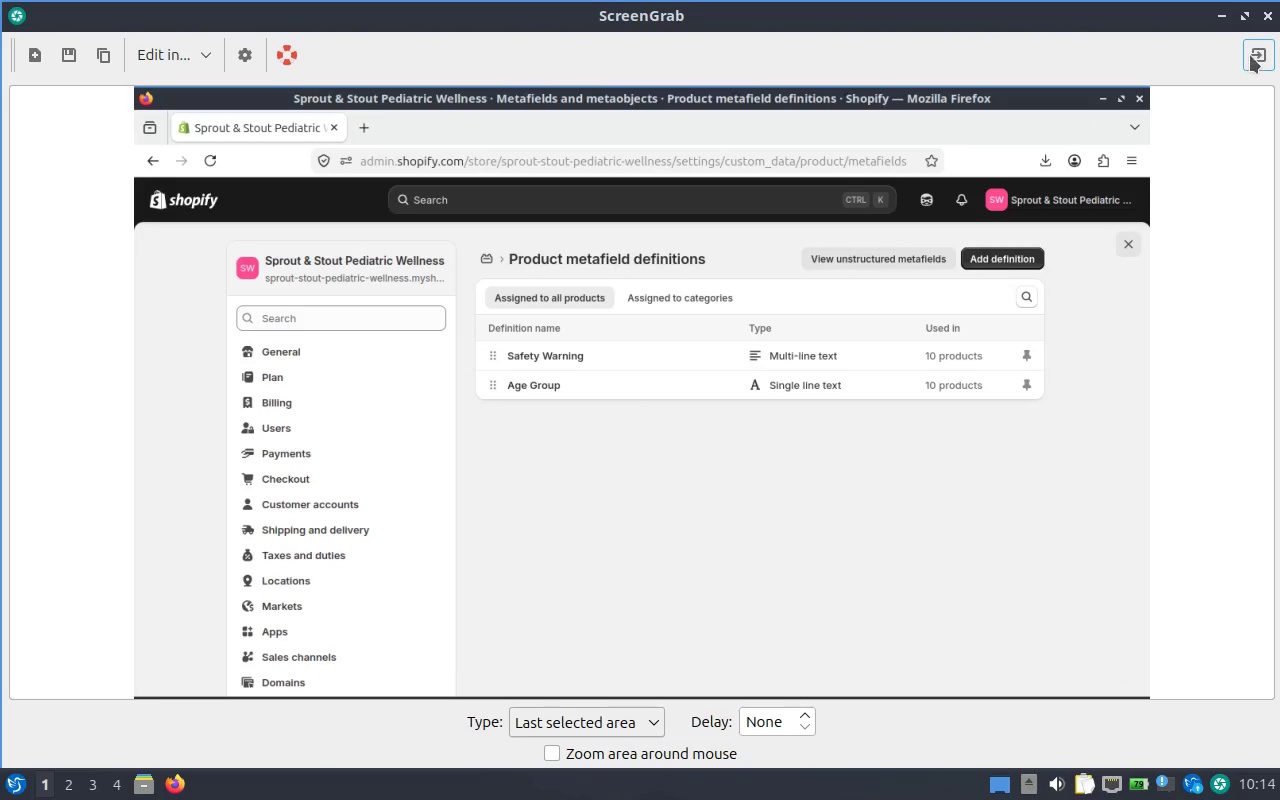 
left_click([1249, 48])
 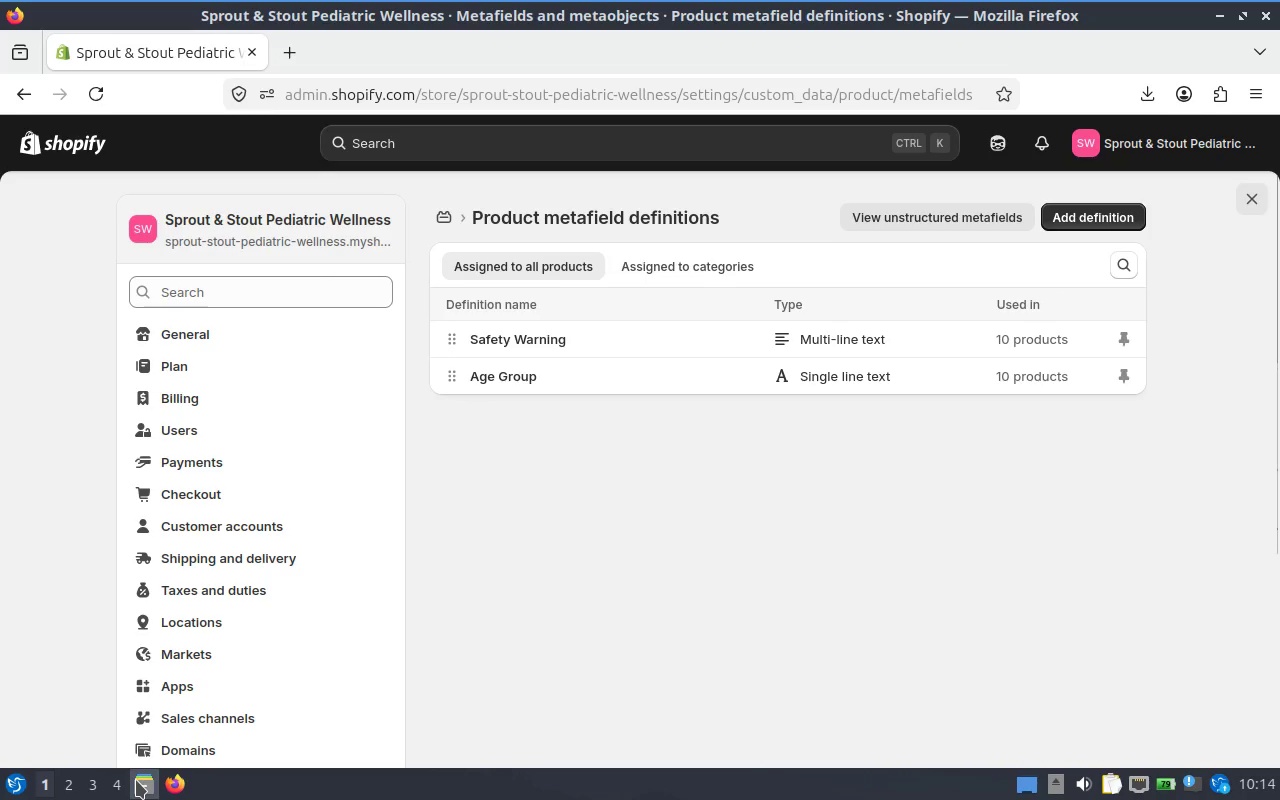 
wait(5.78)
 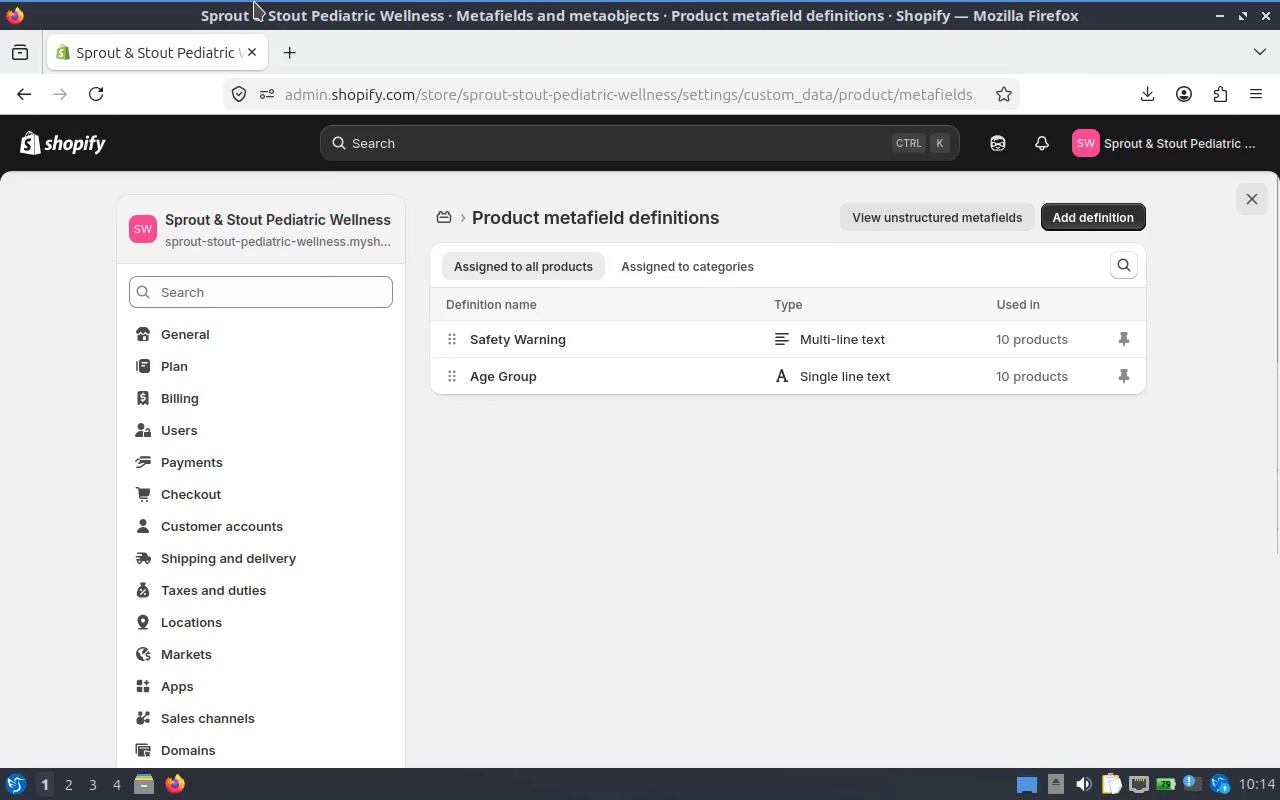 
key(Alt+Tab)
 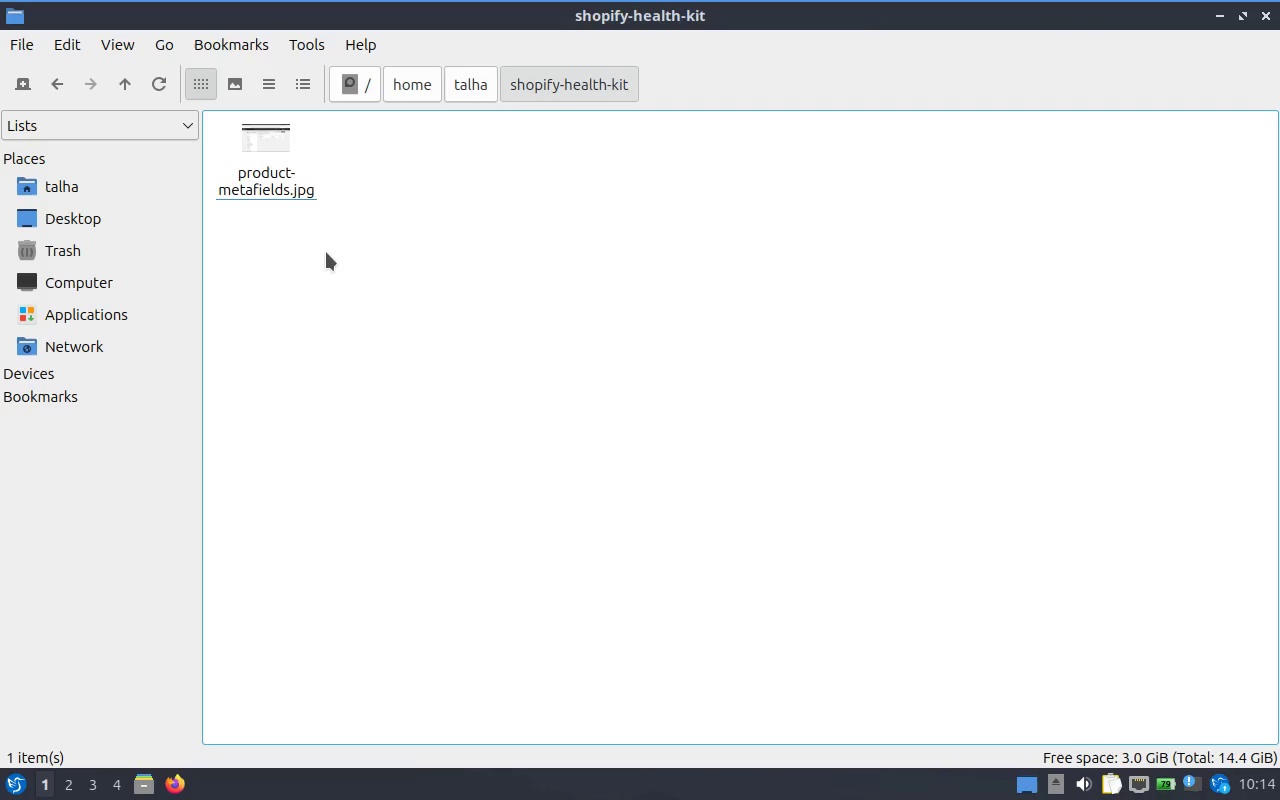 
right_click([272, 167])
 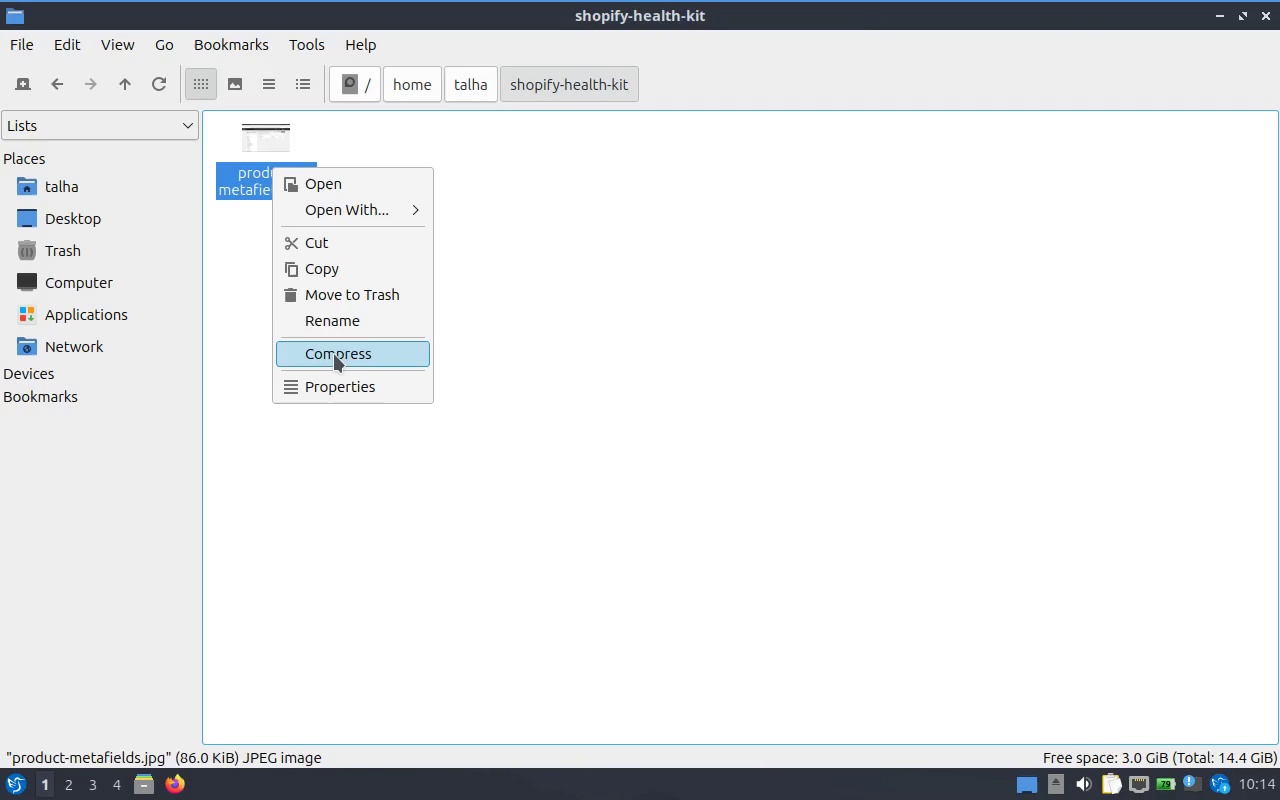 
left_click([335, 332])
 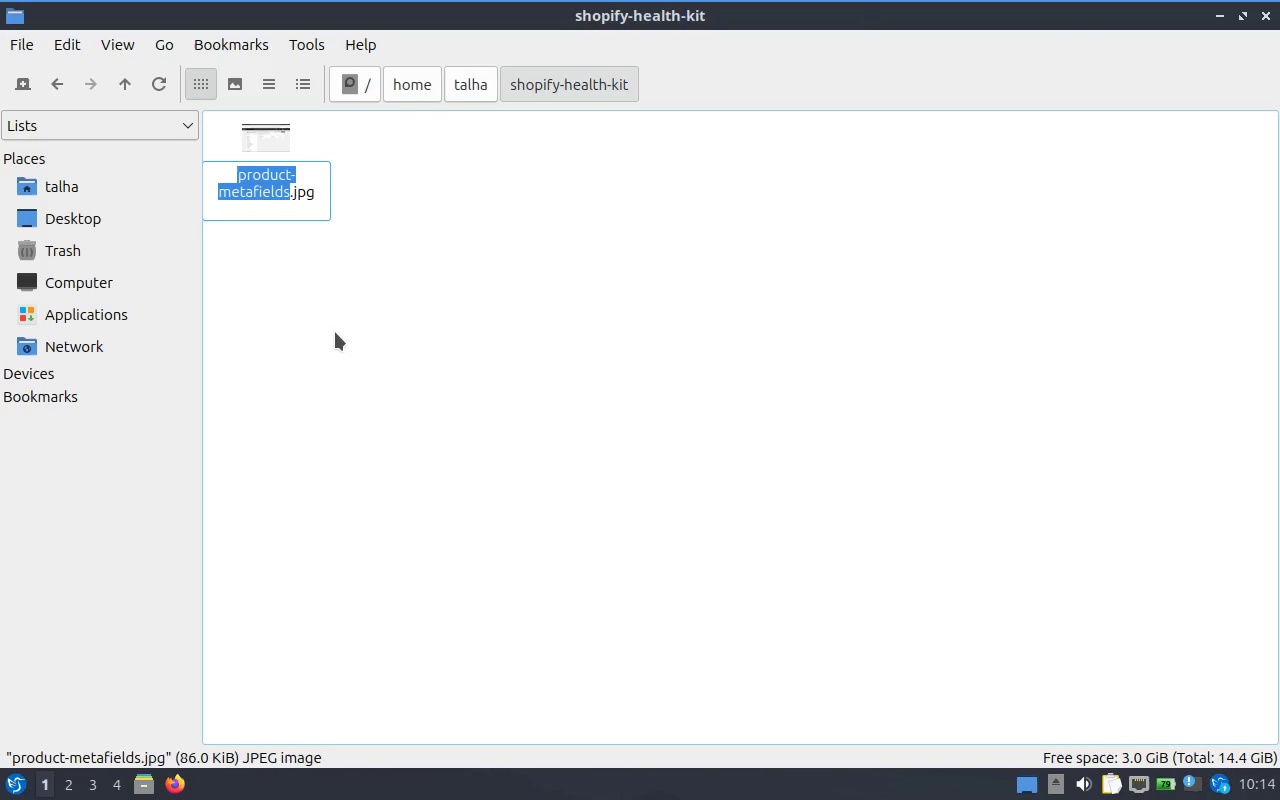 
key(Escape)
 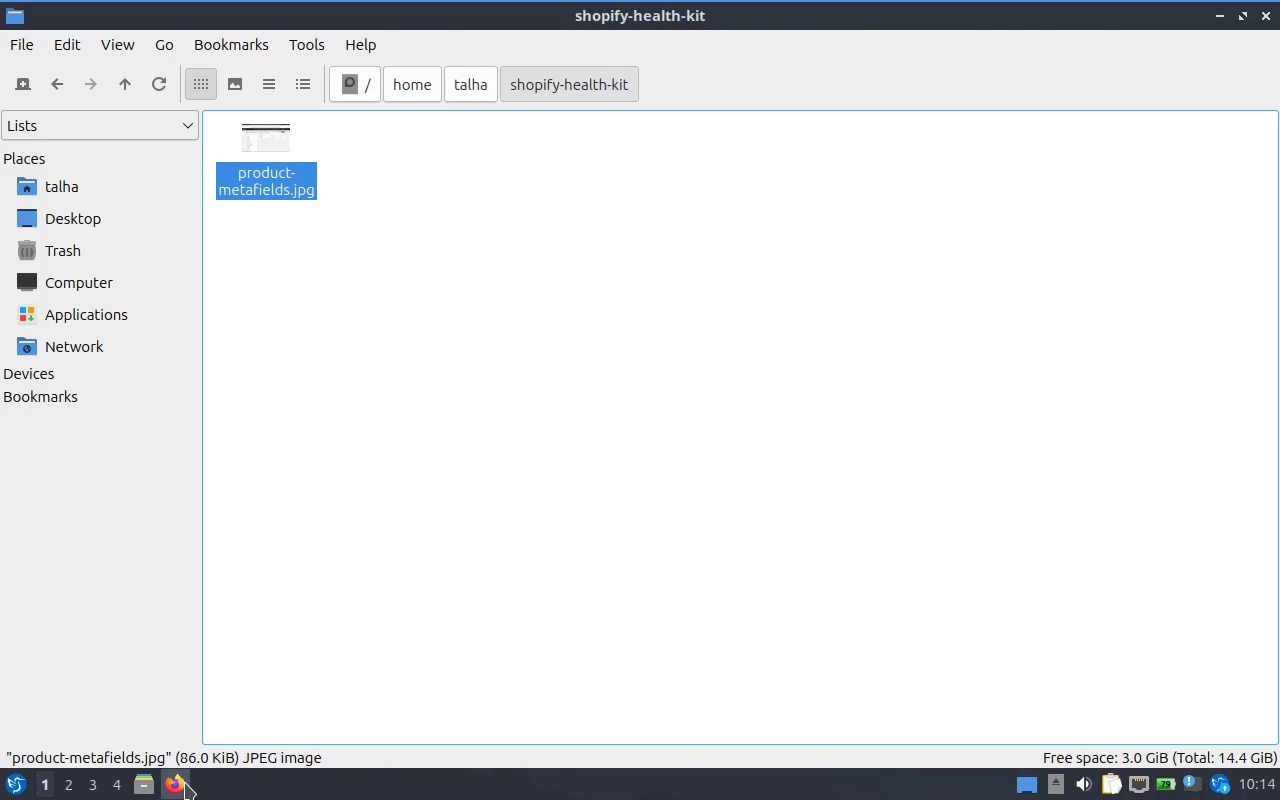 
key(Alt+Tab)
 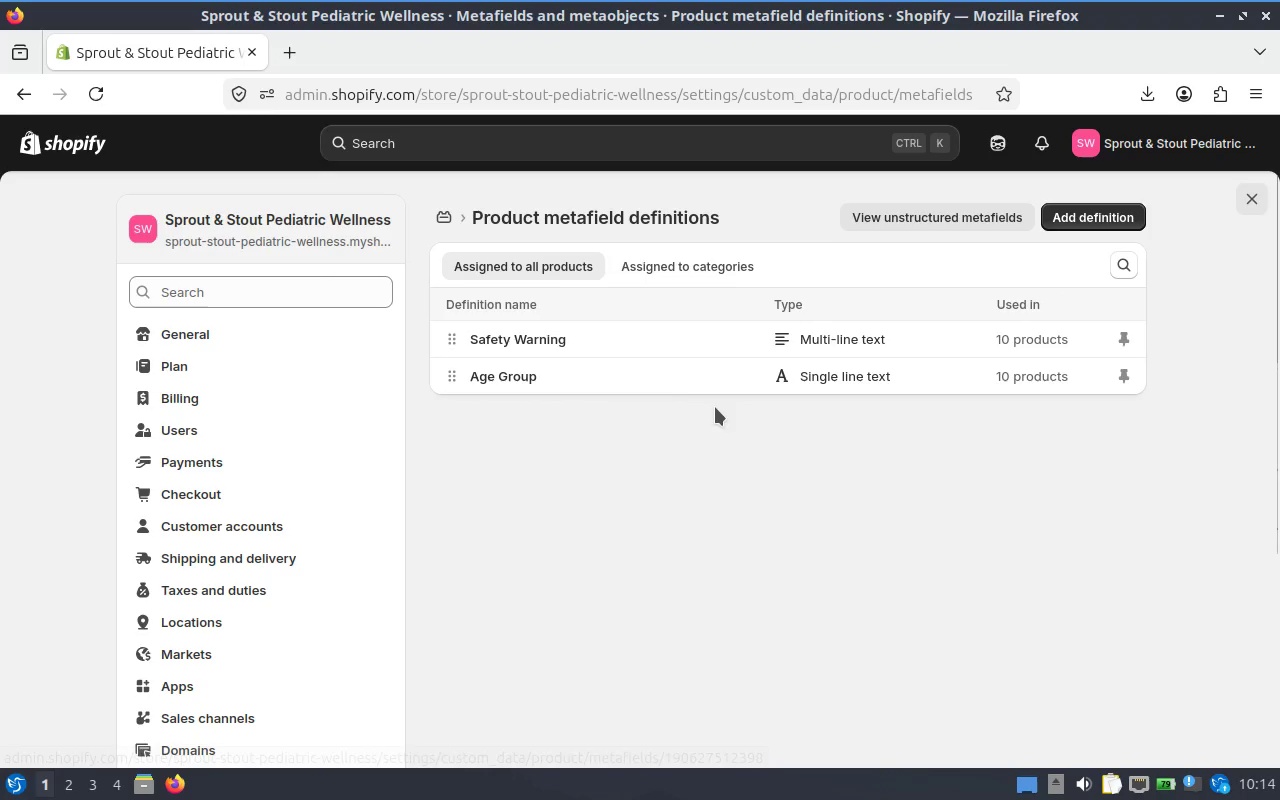 
left_click([539, 337])
 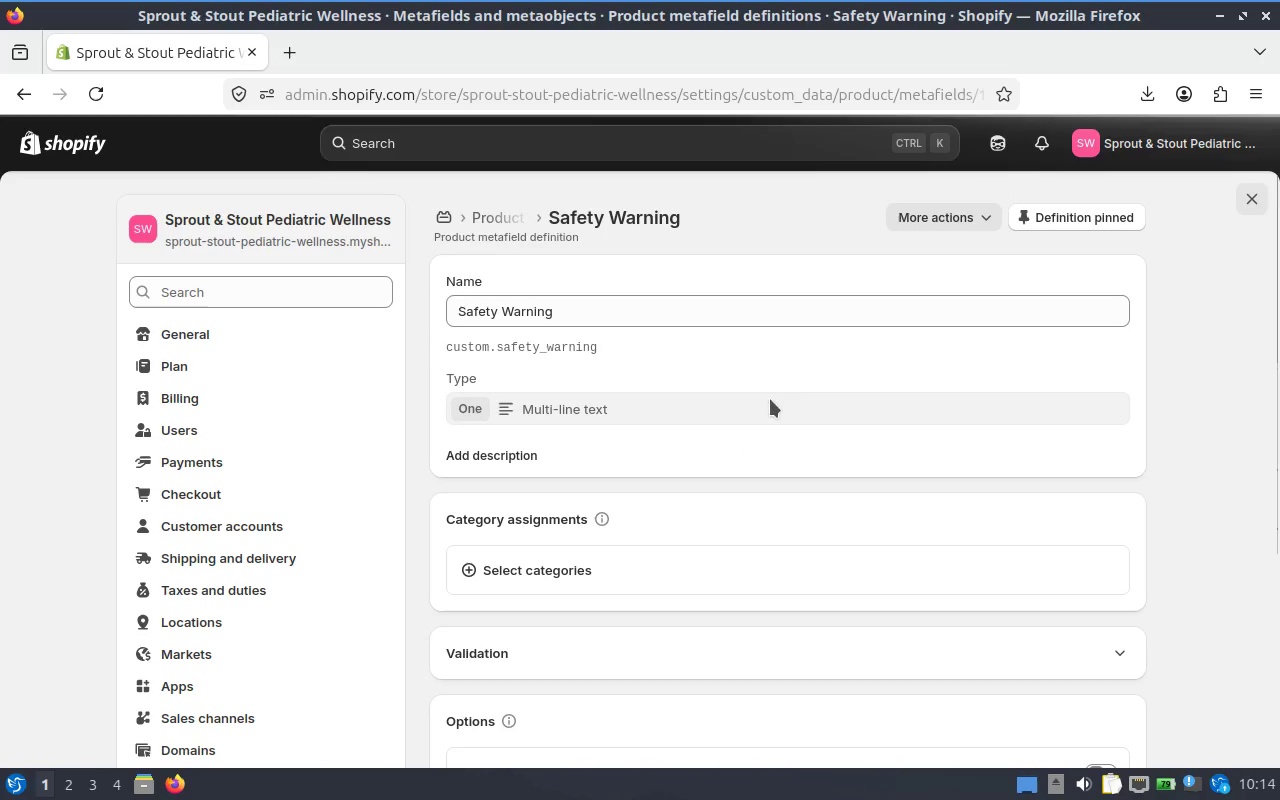 
scroll: coordinate [860, 400], scroll_direction: down, amount: 3.0
 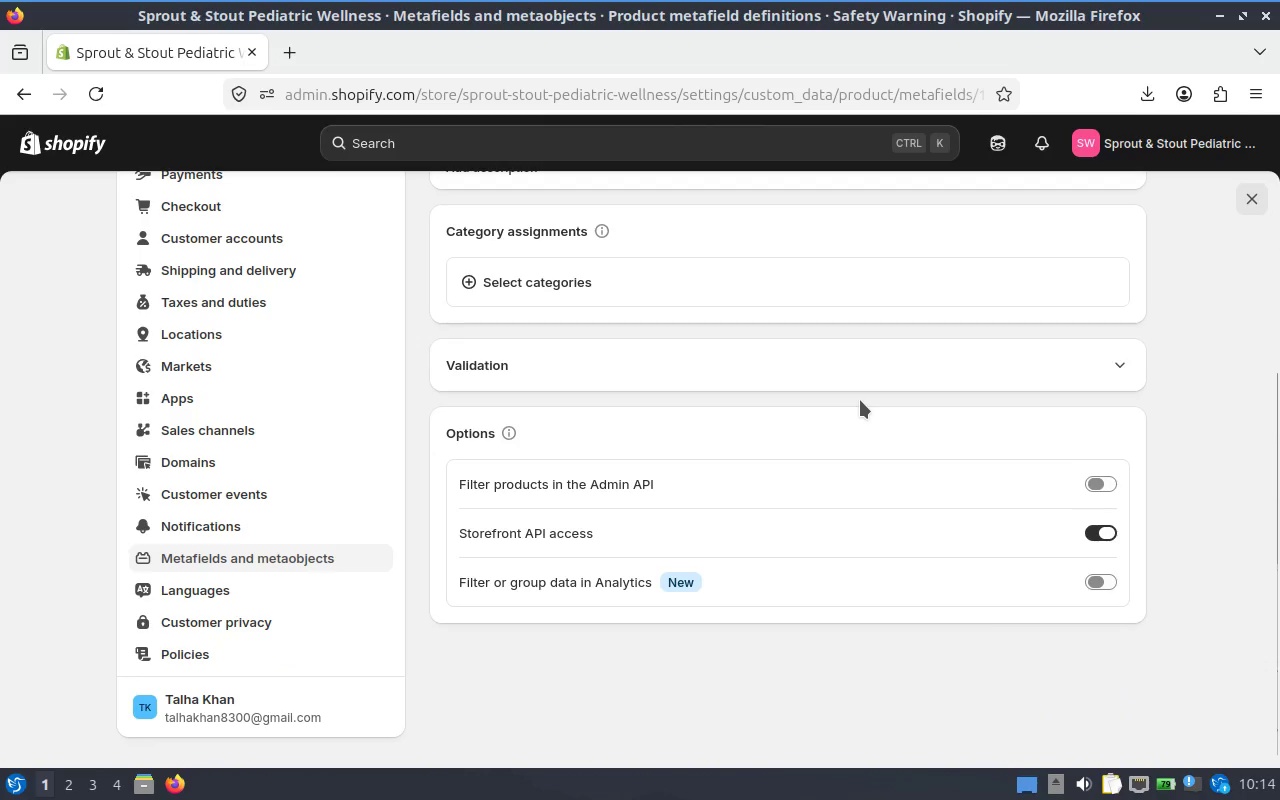 
scroll: coordinate [860, 400], scroll_direction: up, amount: 3.0
 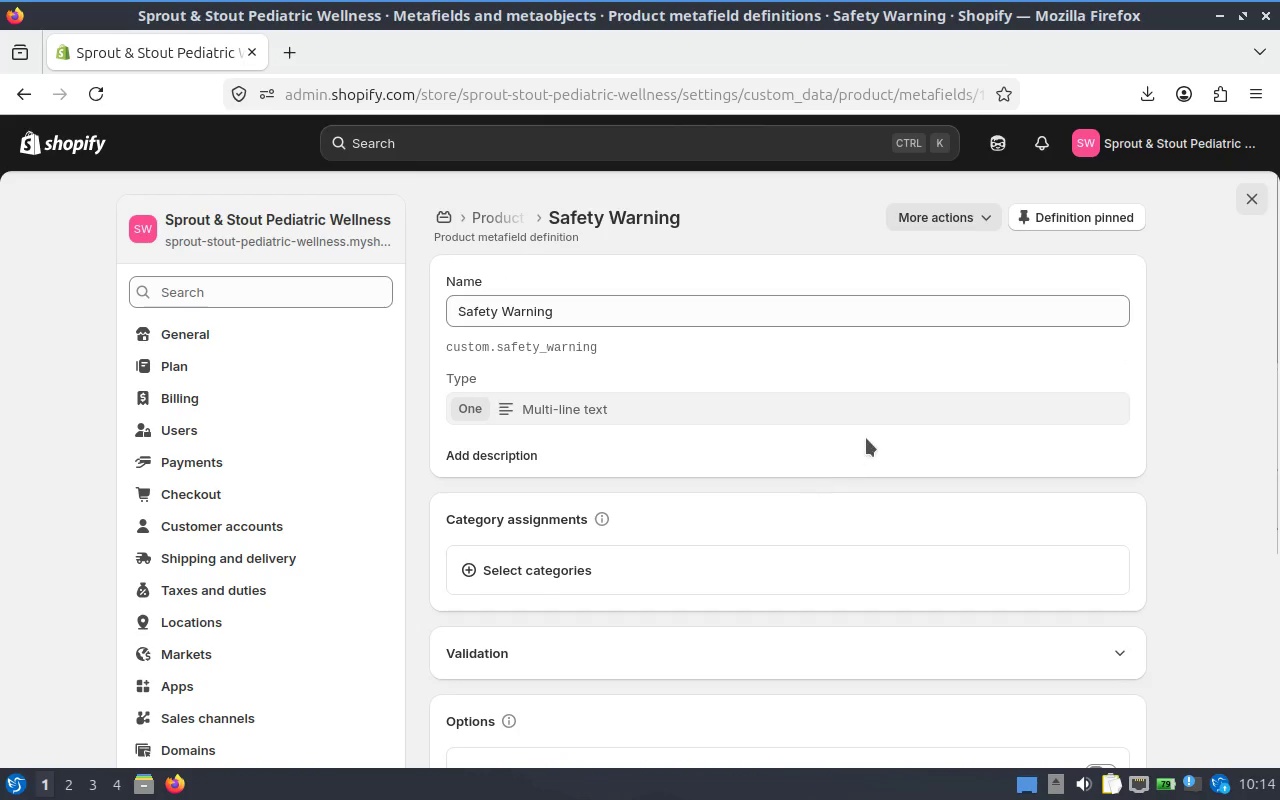 
scroll: coordinate [866, 443], scroll_direction: down, amount: 3.0
 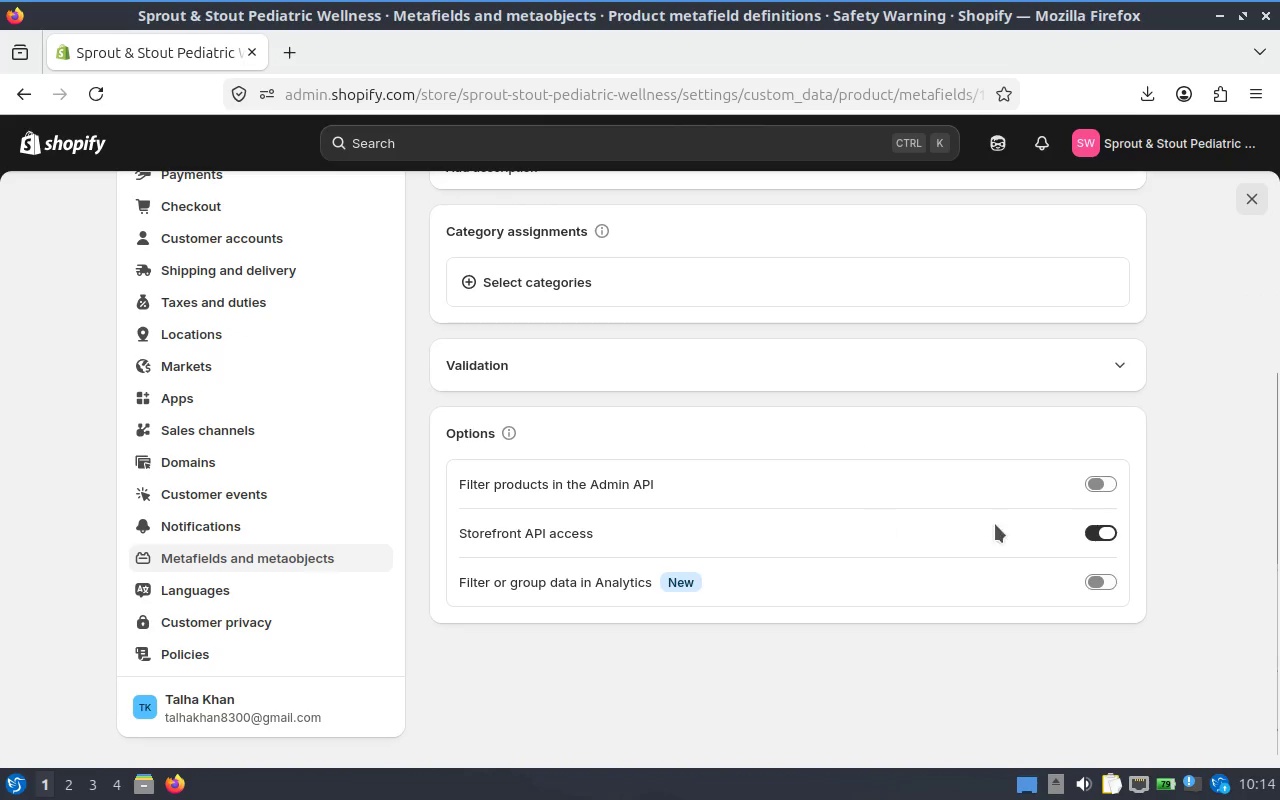 
scroll: coordinate [1156, 453], scroll_direction: up, amount: 2.0
 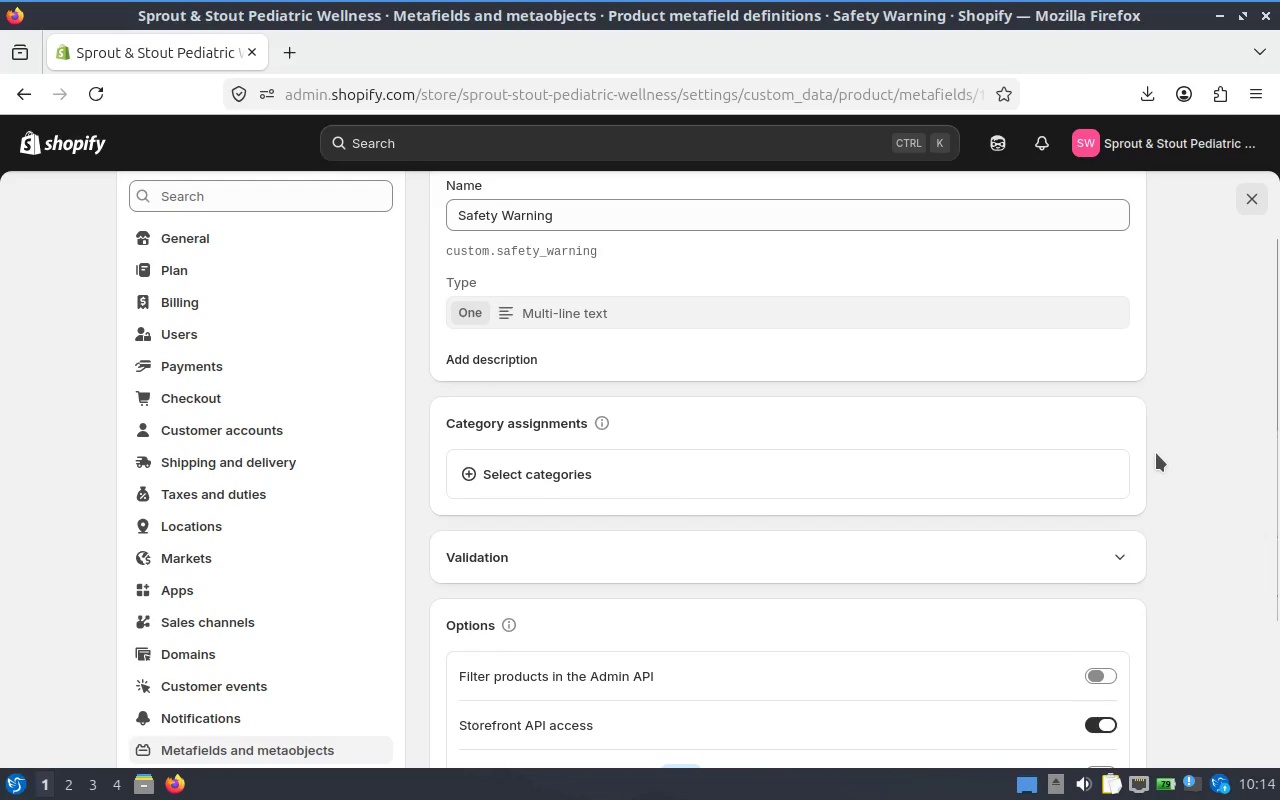 
scroll: coordinate [1156, 453], scroll_direction: down, amount: 1.0
 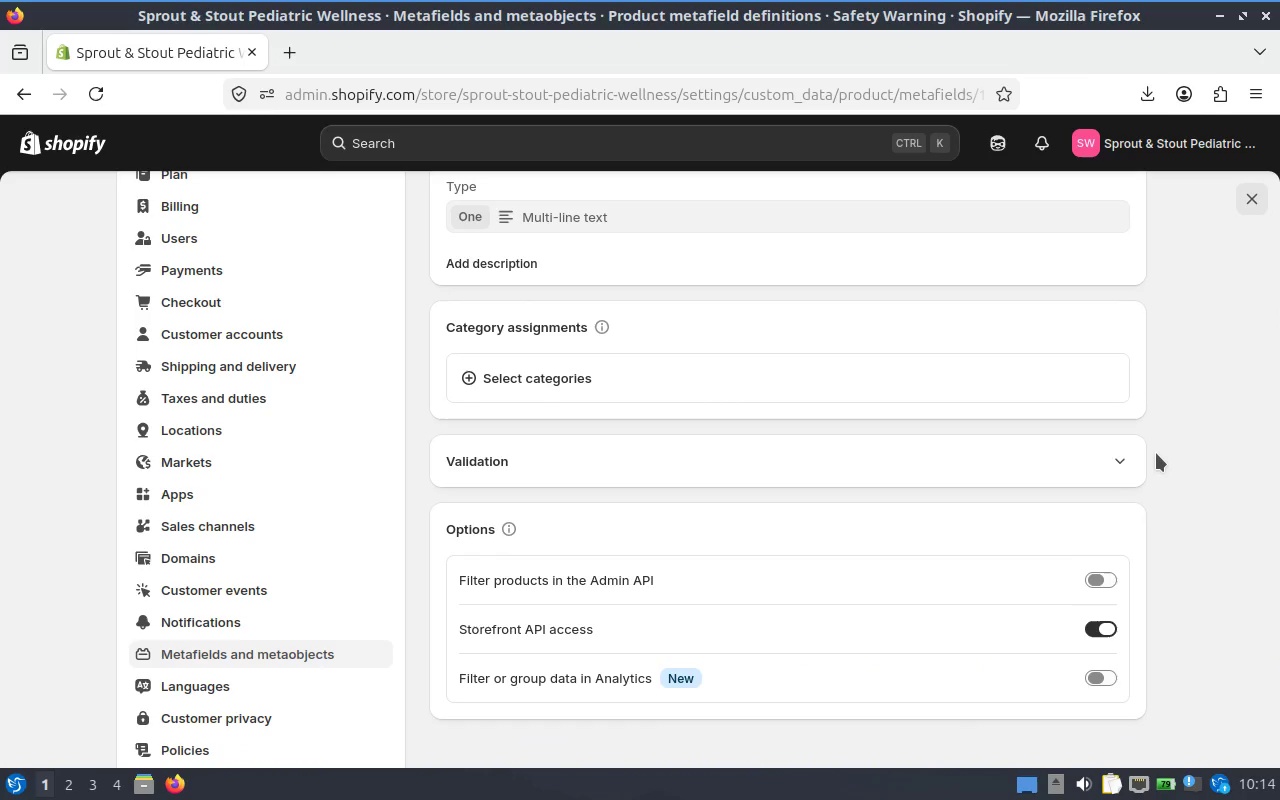 
scroll: coordinate [1156, 453], scroll_direction: up, amount: 3.0
 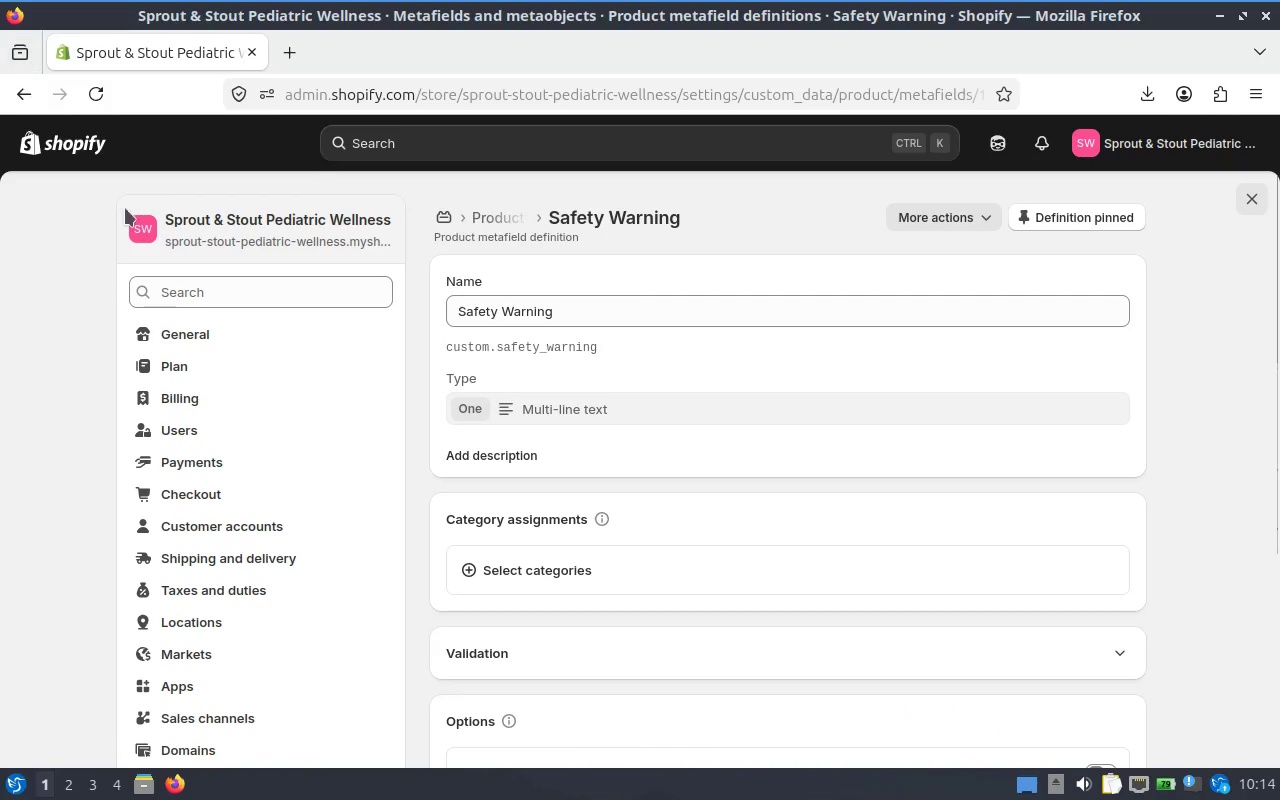 
left_click([5, 89])
 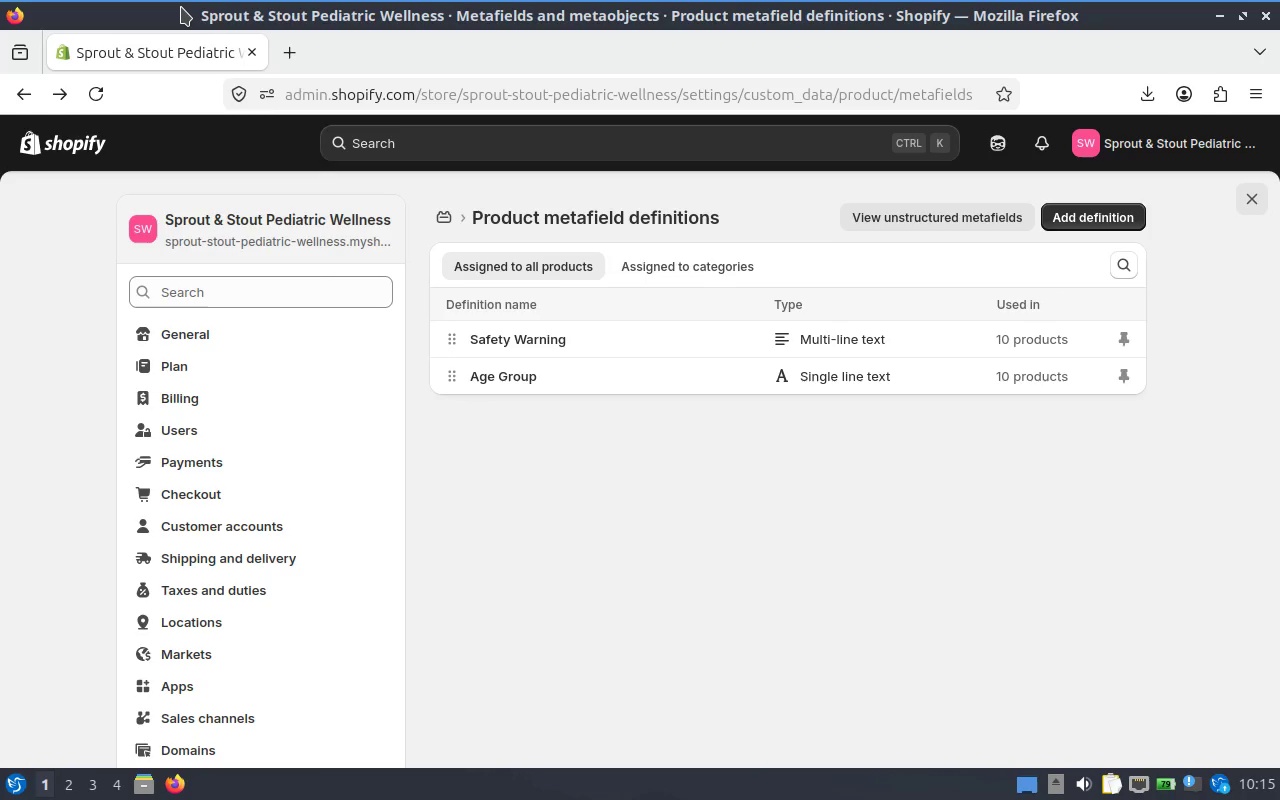 
wait(53.72)
 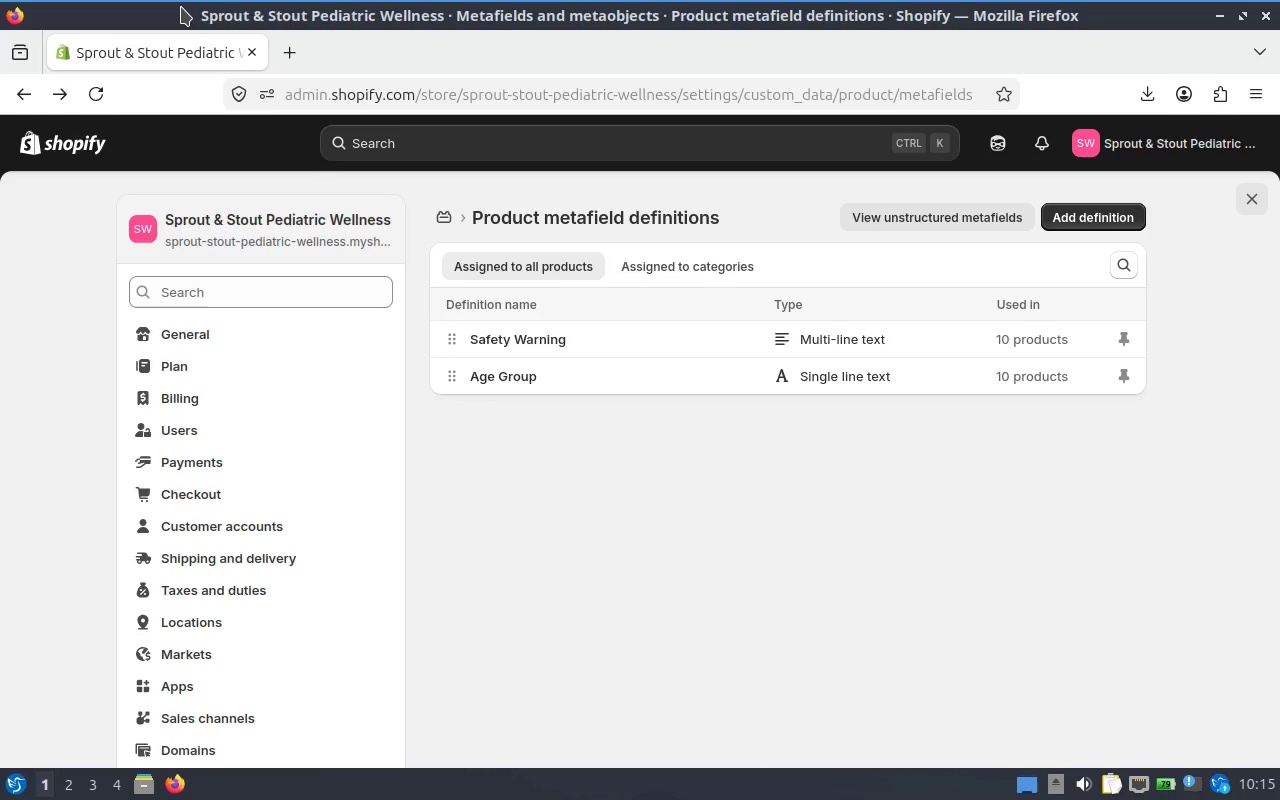 
left_click([48, 150])
 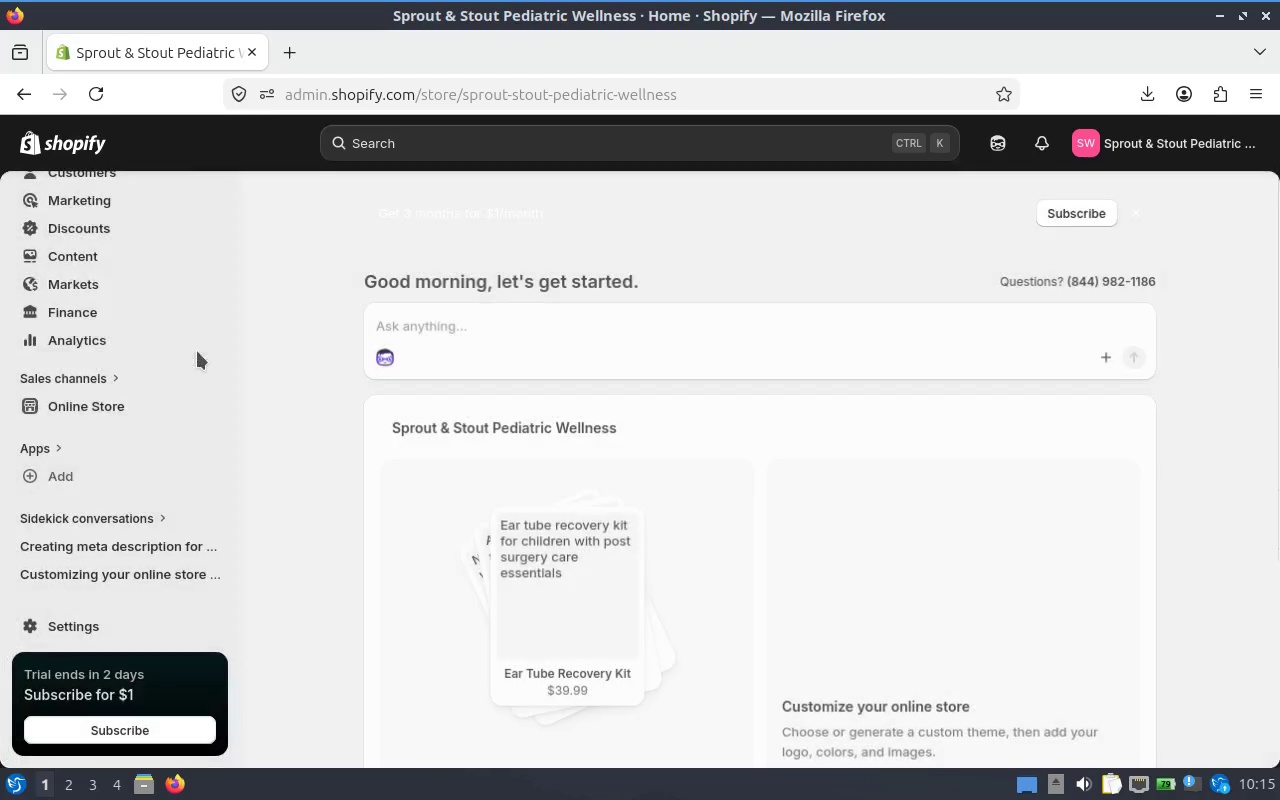 
scroll: coordinate [91, 334], scroll_direction: up, amount: 9.0
 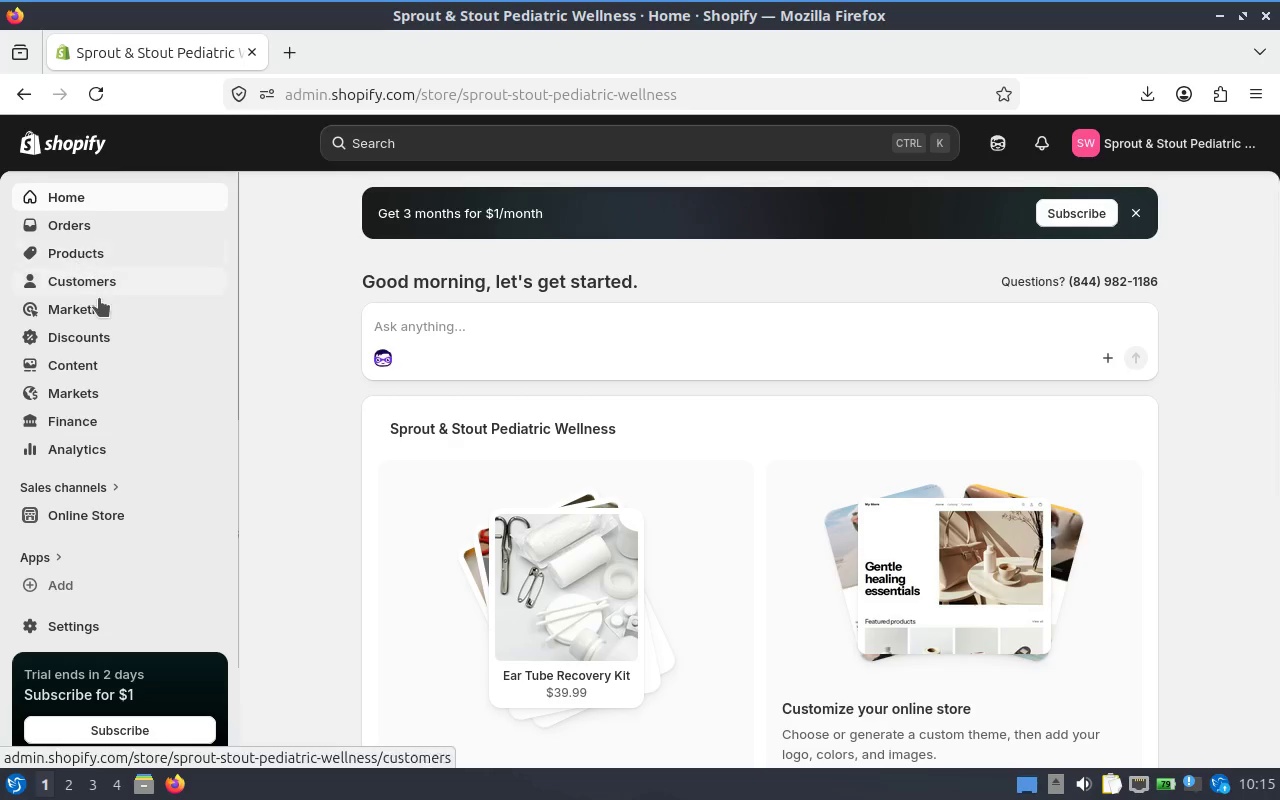 
left_click([84, 244])
 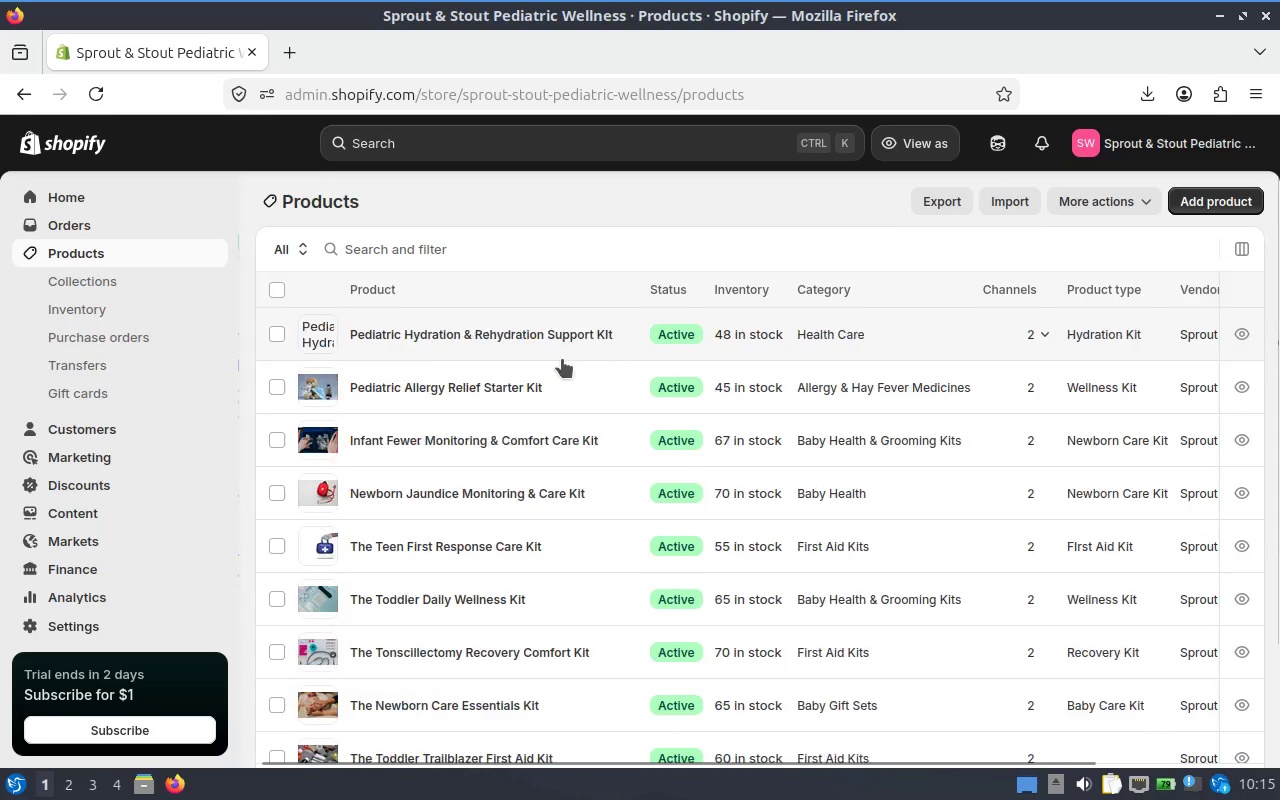 
scroll: coordinate [525, 429], scroll_direction: down, amount: 3.0
 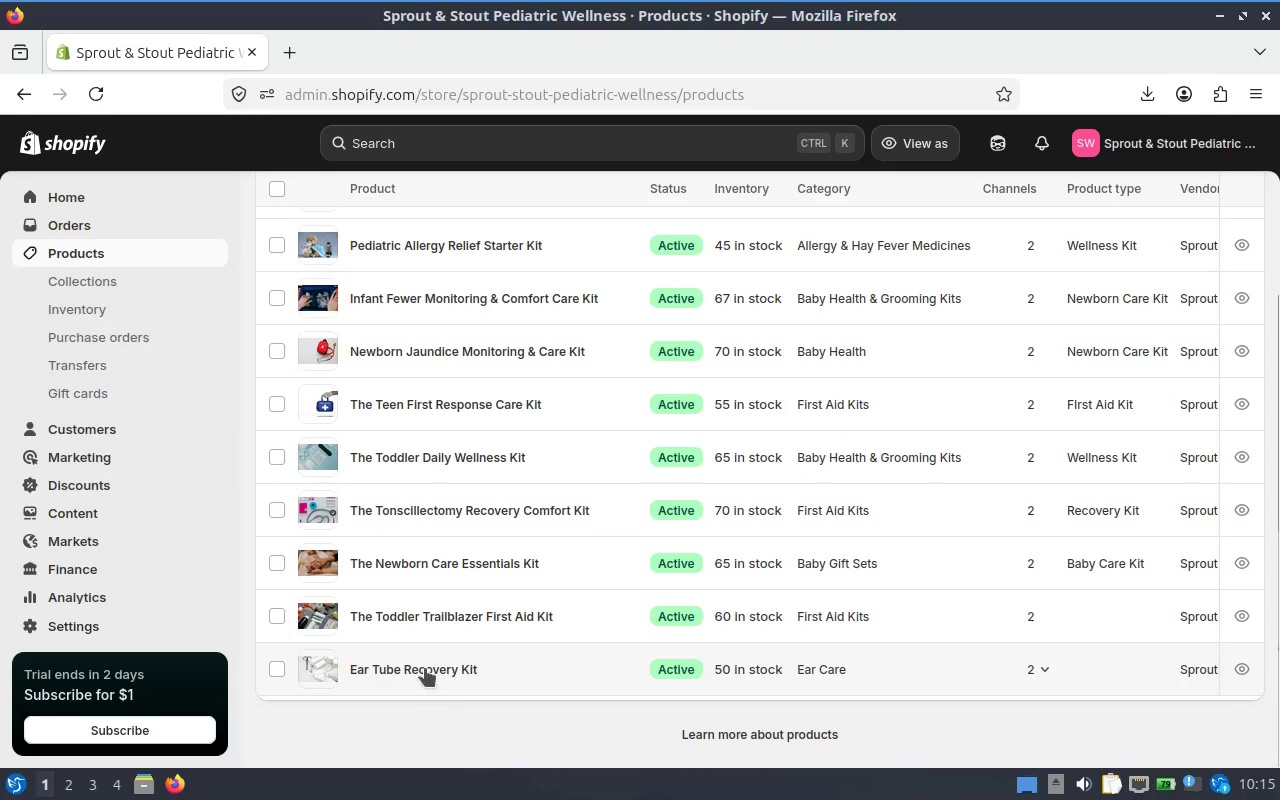 
left_click([420, 664])
 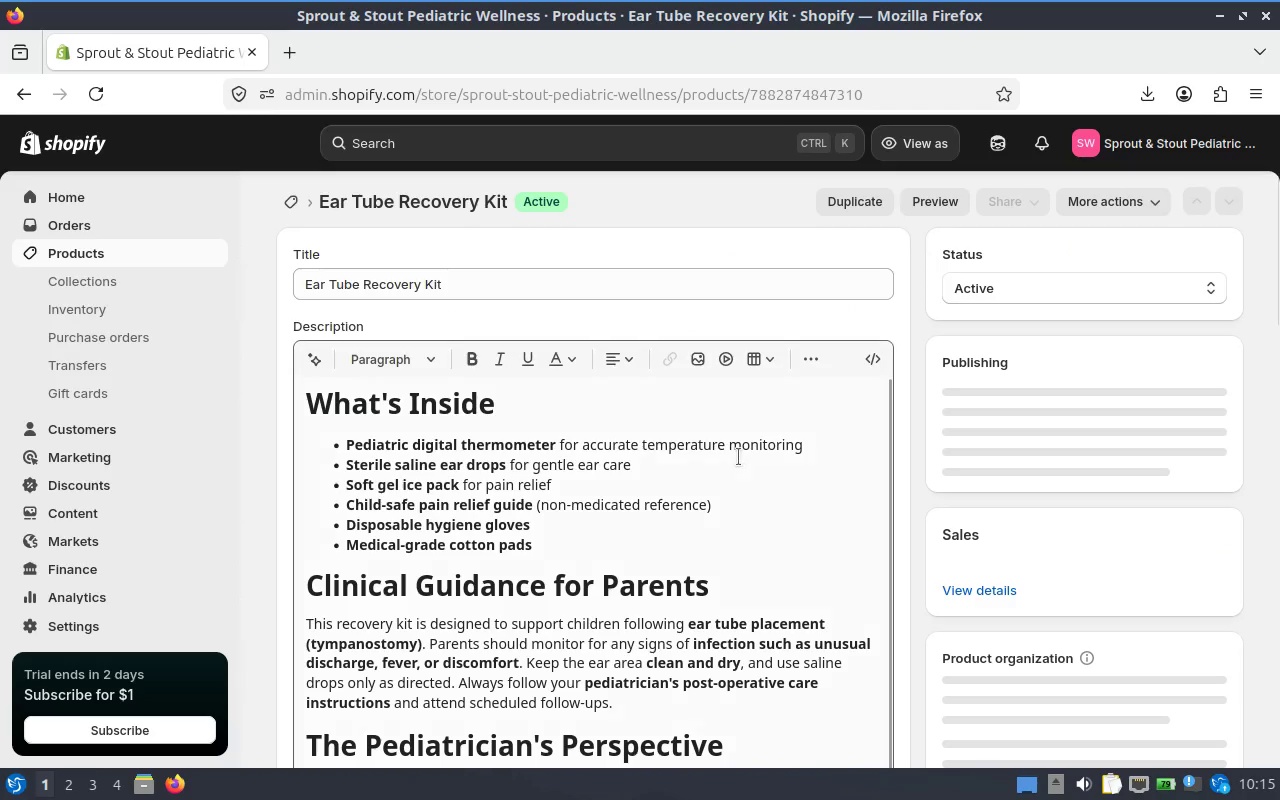 
scroll: coordinate [682, 386], scroll_direction: down, amount: 9.0
 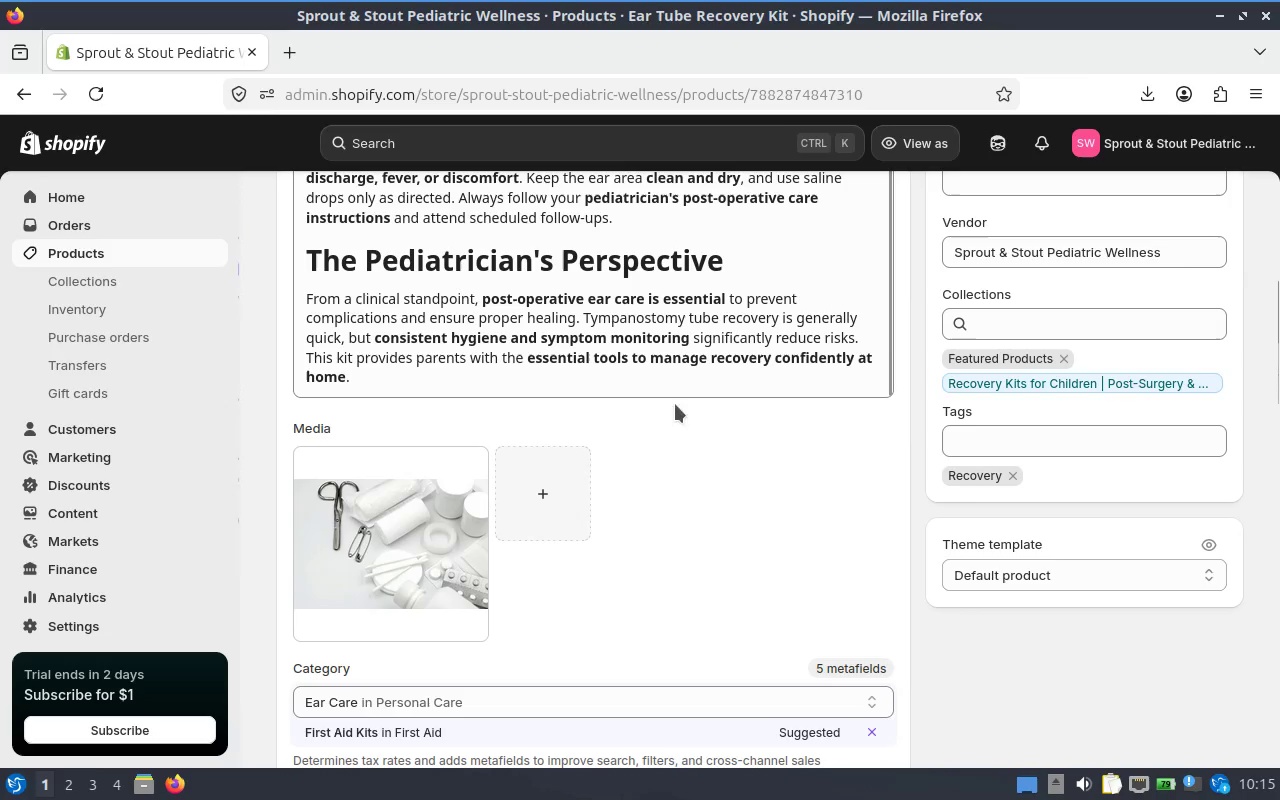 
scroll: coordinate [711, 403], scroll_direction: up, amount: 5.0
 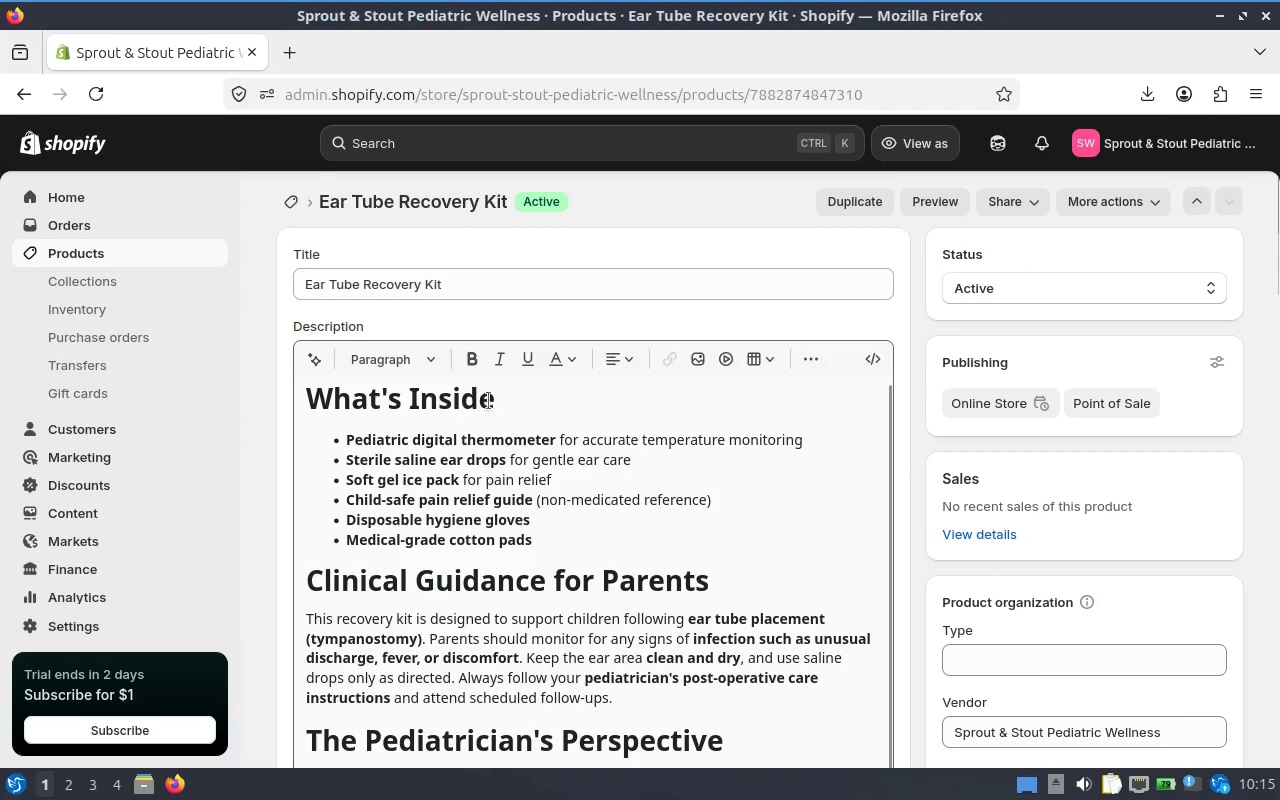 
left_click_drag(start_coordinate=[495, 396], to_coordinate=[274, 382])
 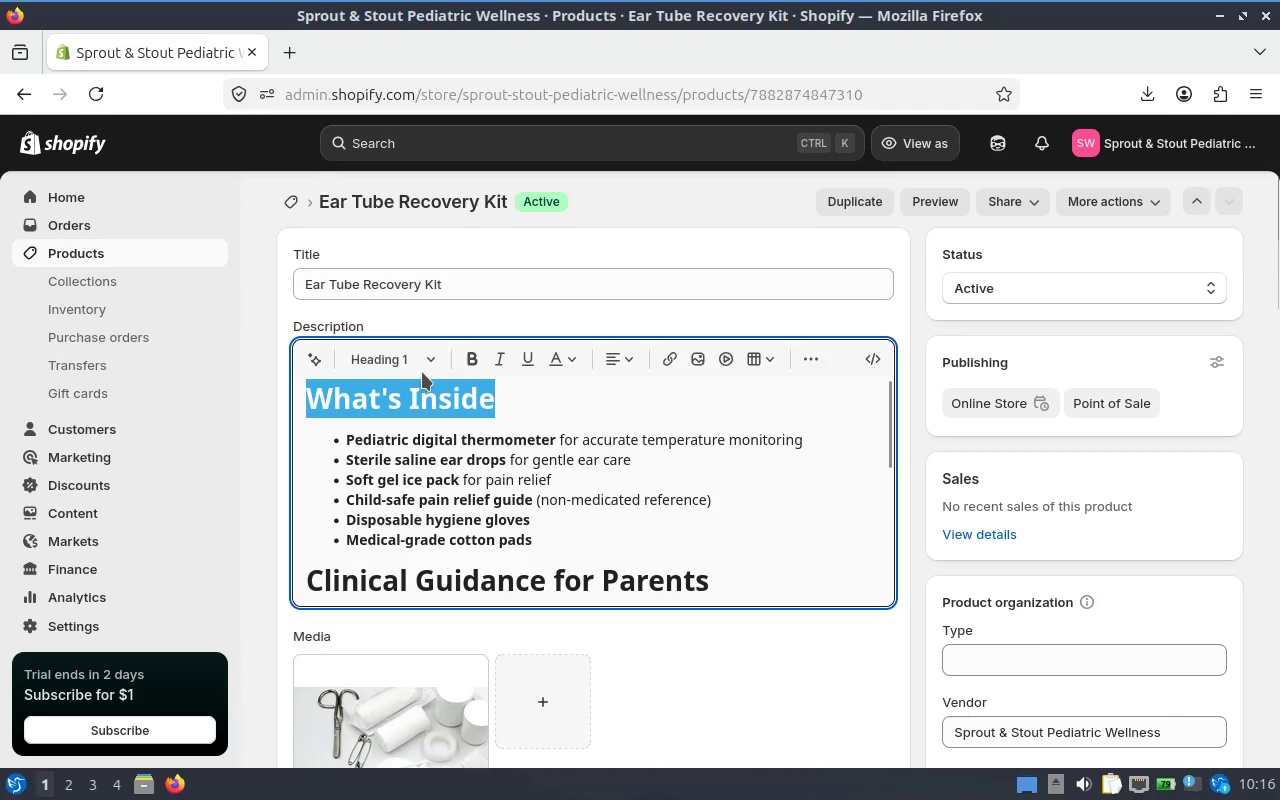 
left_click([426, 357])
 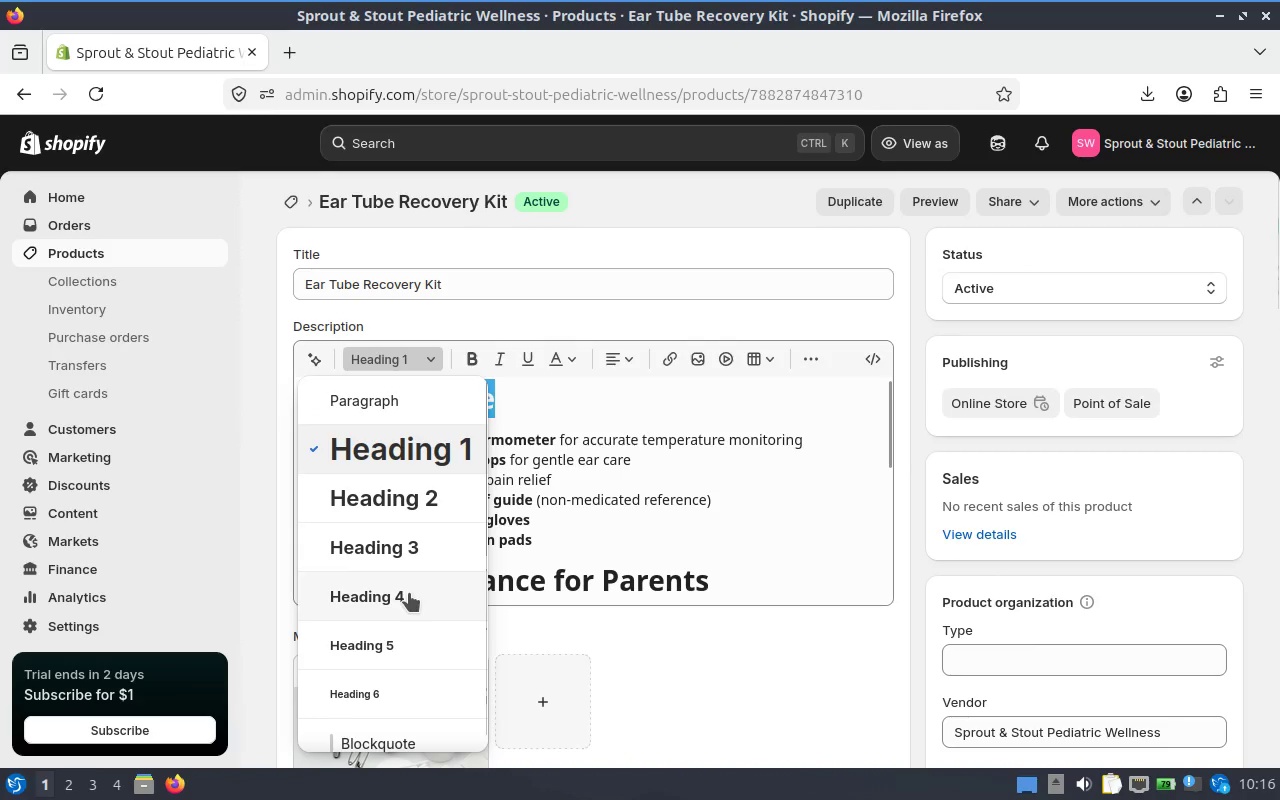 
left_click([410, 547])
 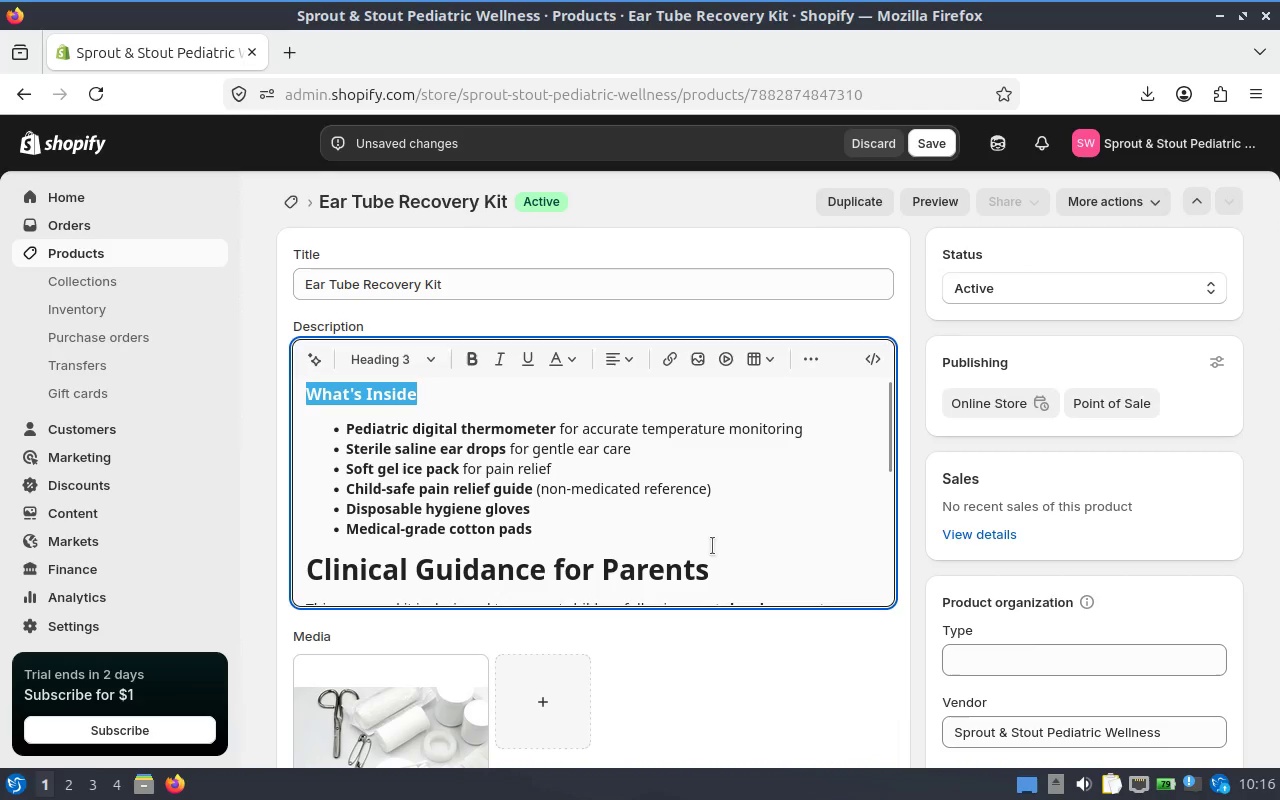 
left_click_drag(start_coordinate=[706, 559], to_coordinate=[618, 561])
 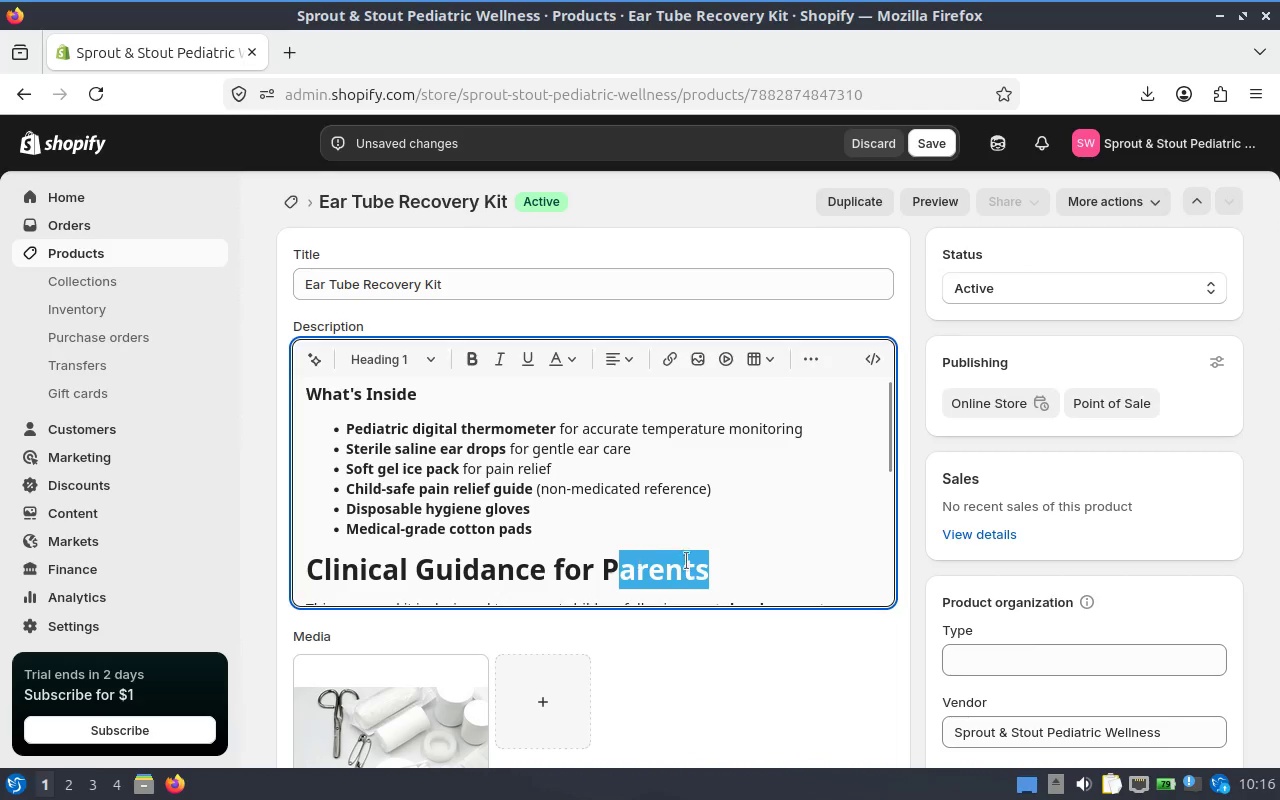 
left_click([730, 559])
 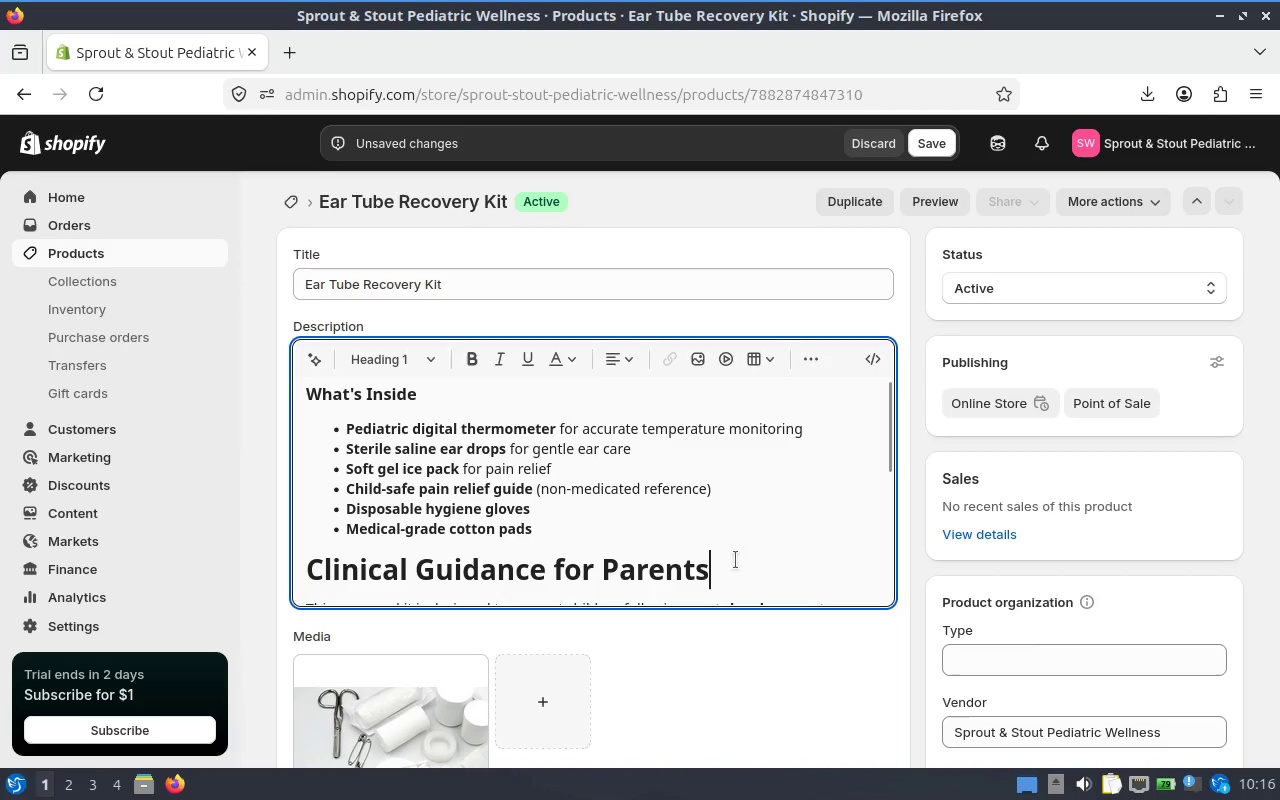 
left_click_drag(start_coordinate=[736, 561], to_coordinate=[255, 549])
 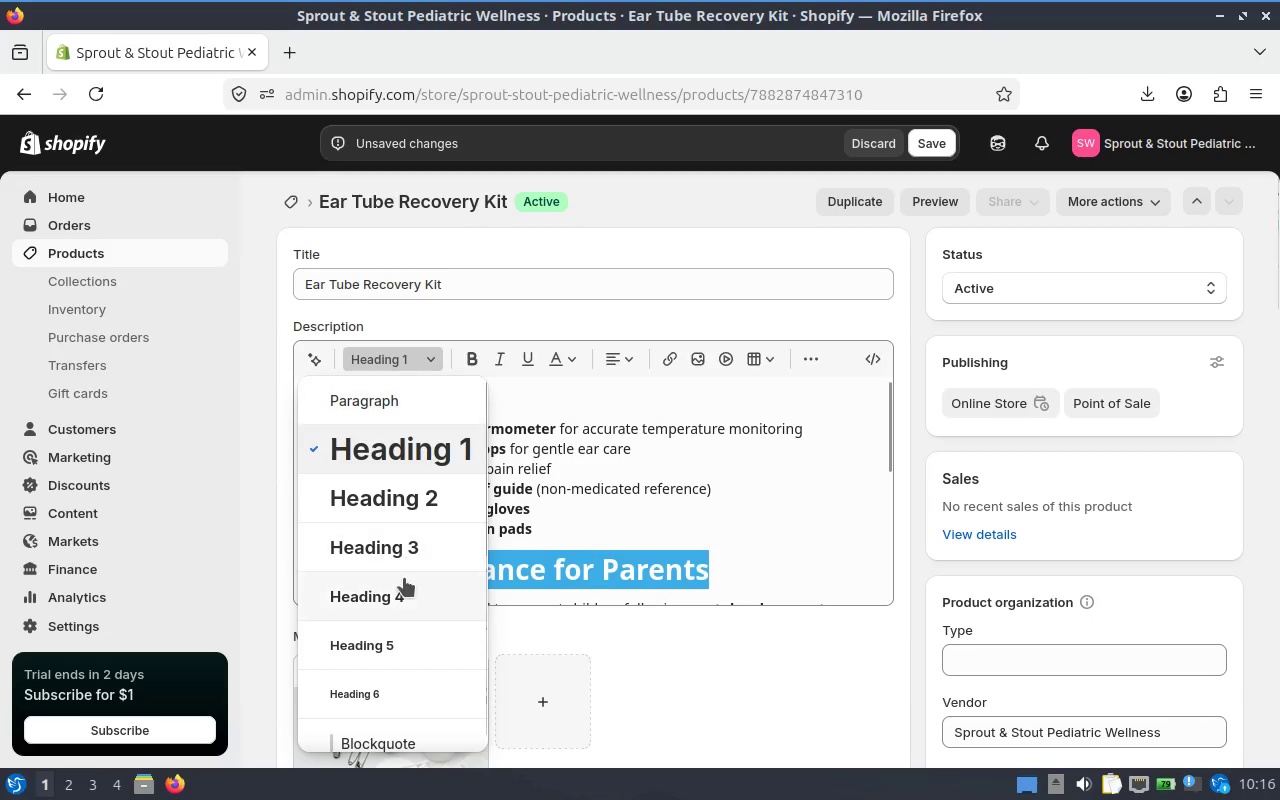 
left_click([400, 544])
 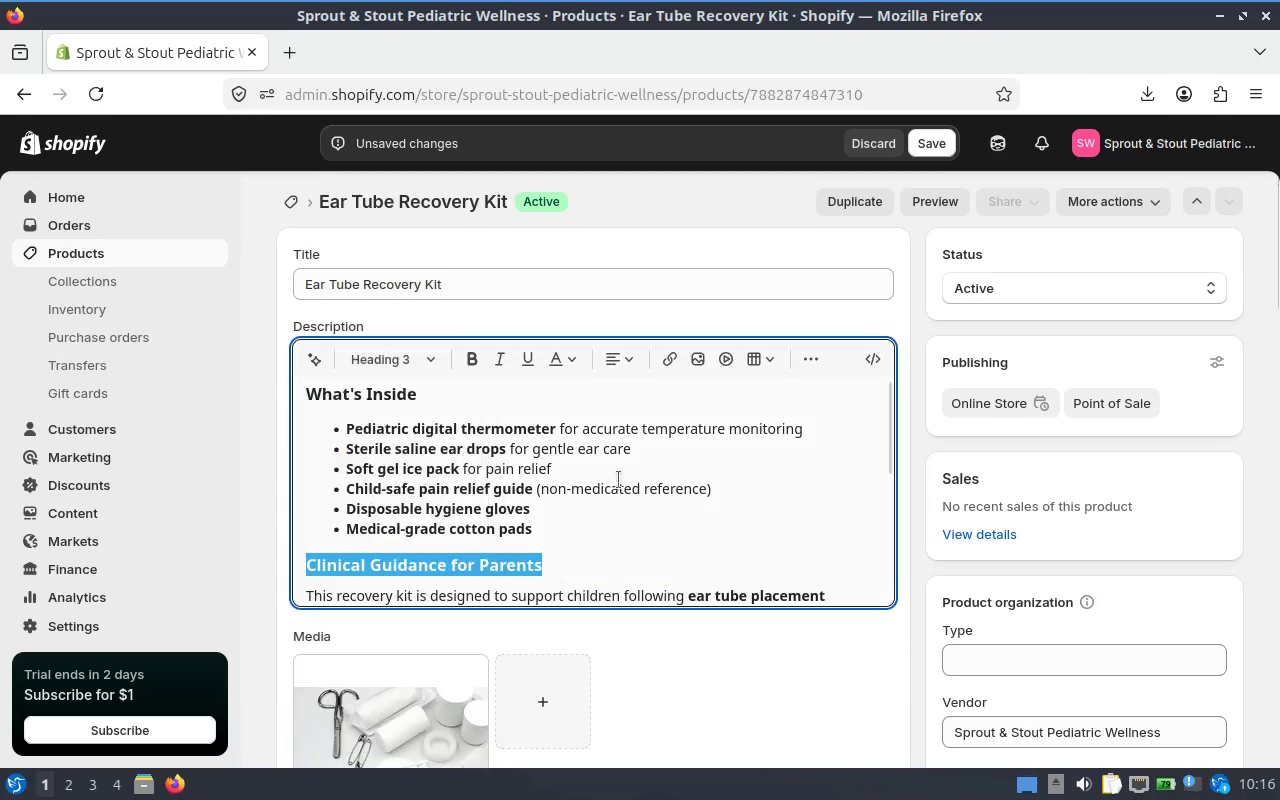 
scroll: coordinate [618, 485], scroll_direction: down, amount: 2.0
 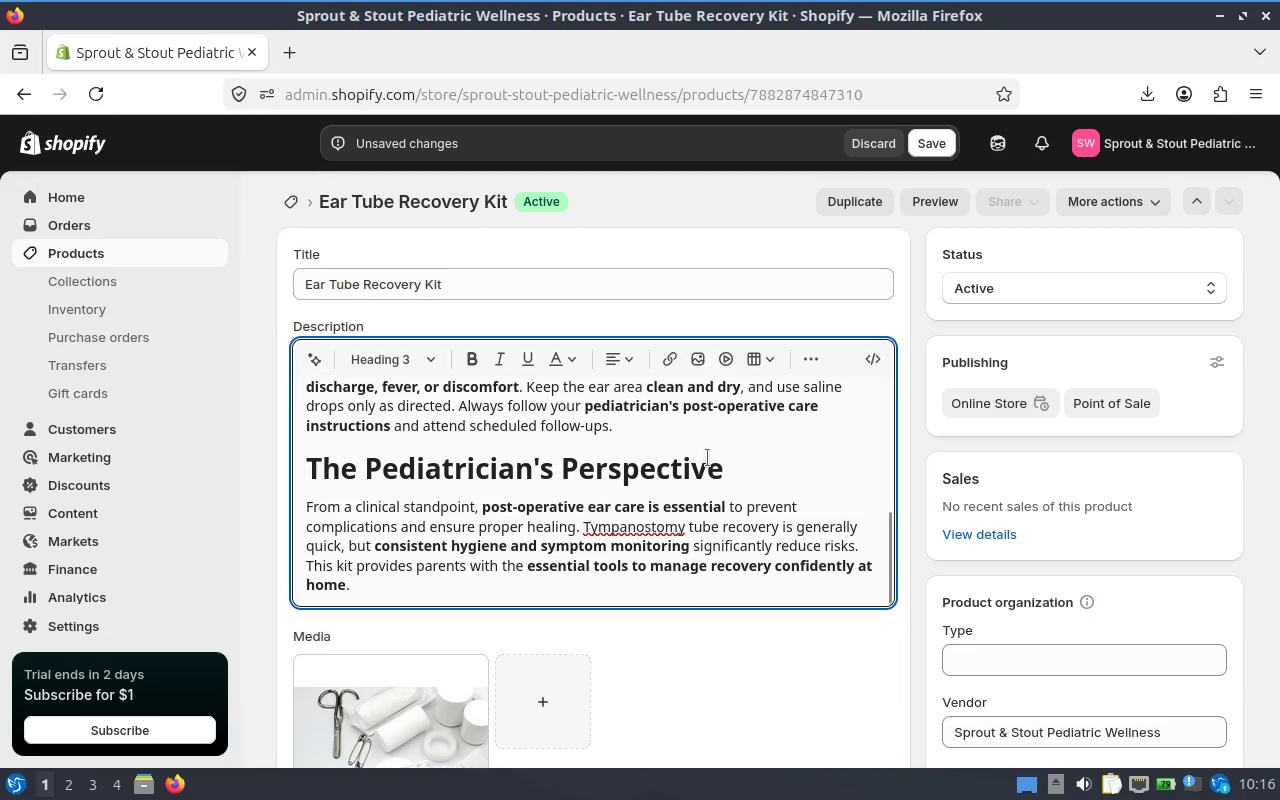 
left_click_drag(start_coordinate=[707, 457], to_coordinate=[276, 448])
 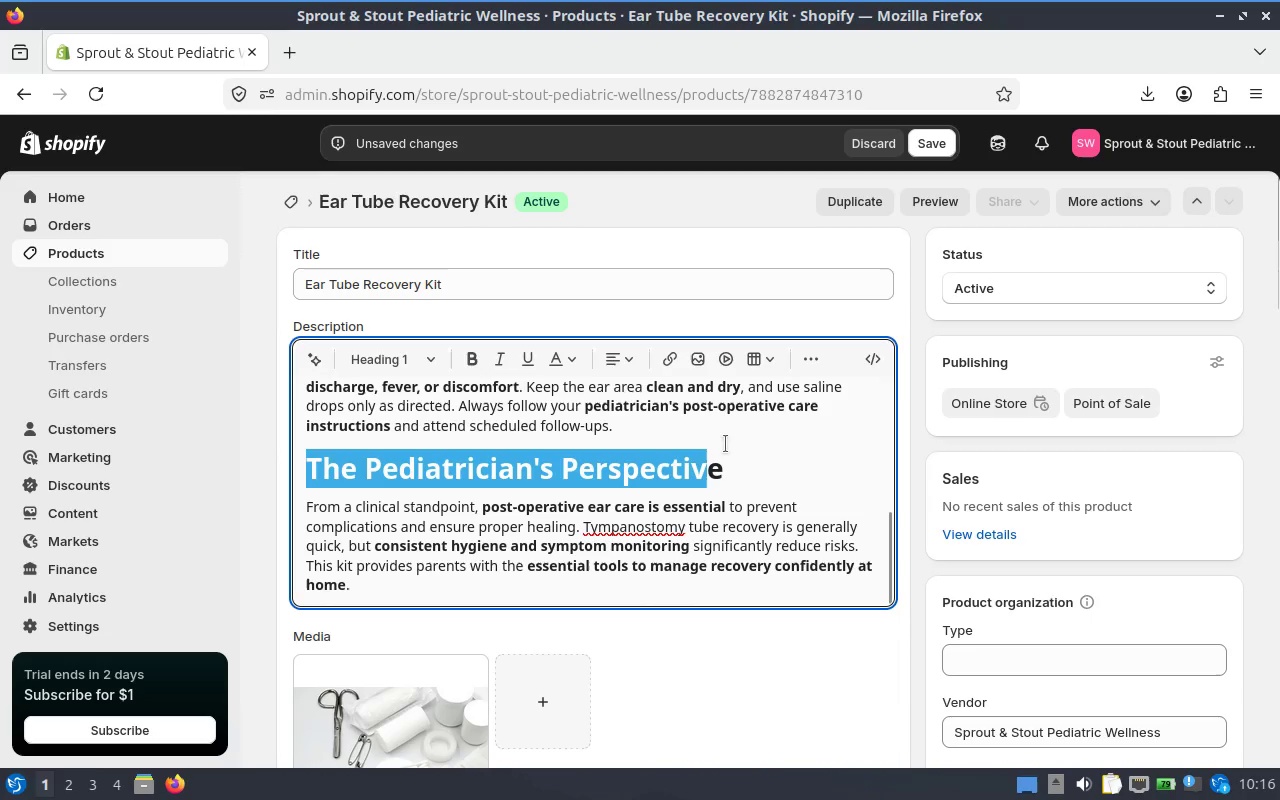 
left_click([725, 444])
 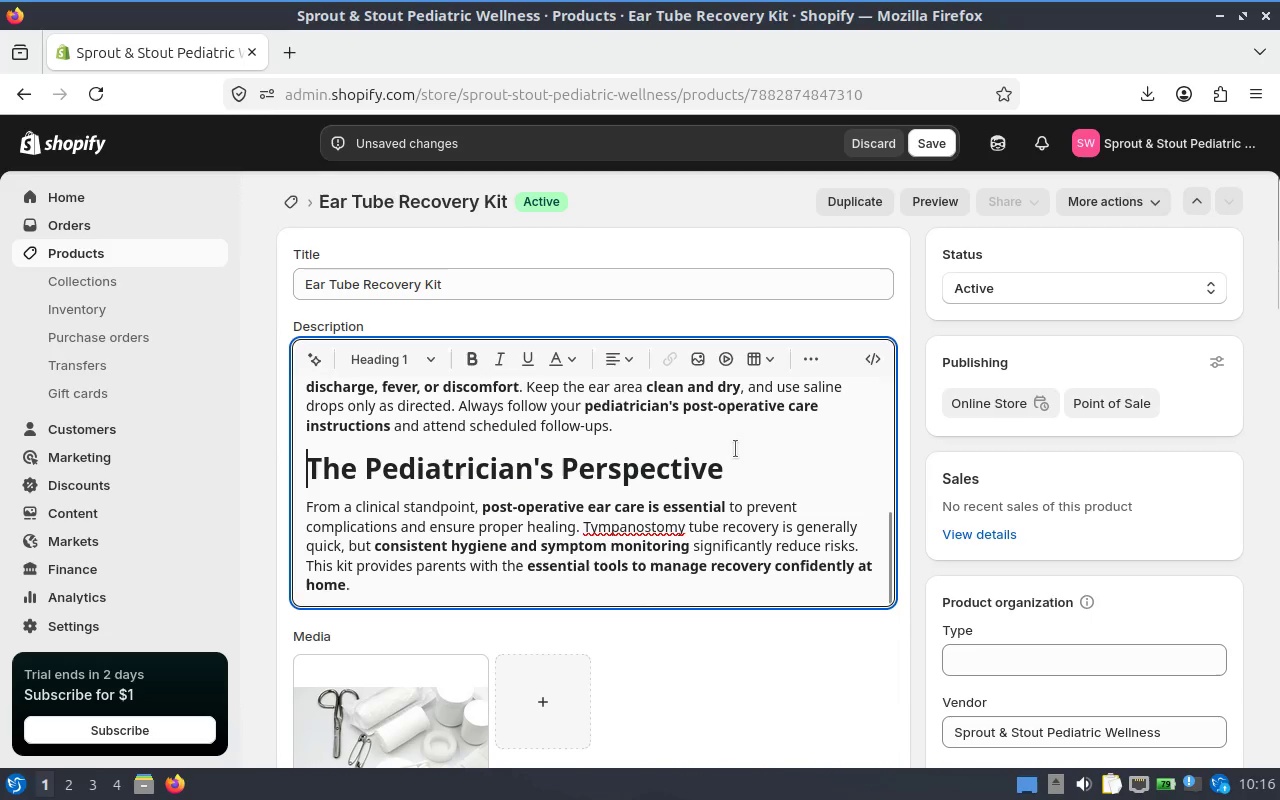 
left_click_drag(start_coordinate=[738, 450], to_coordinate=[855, 453])
 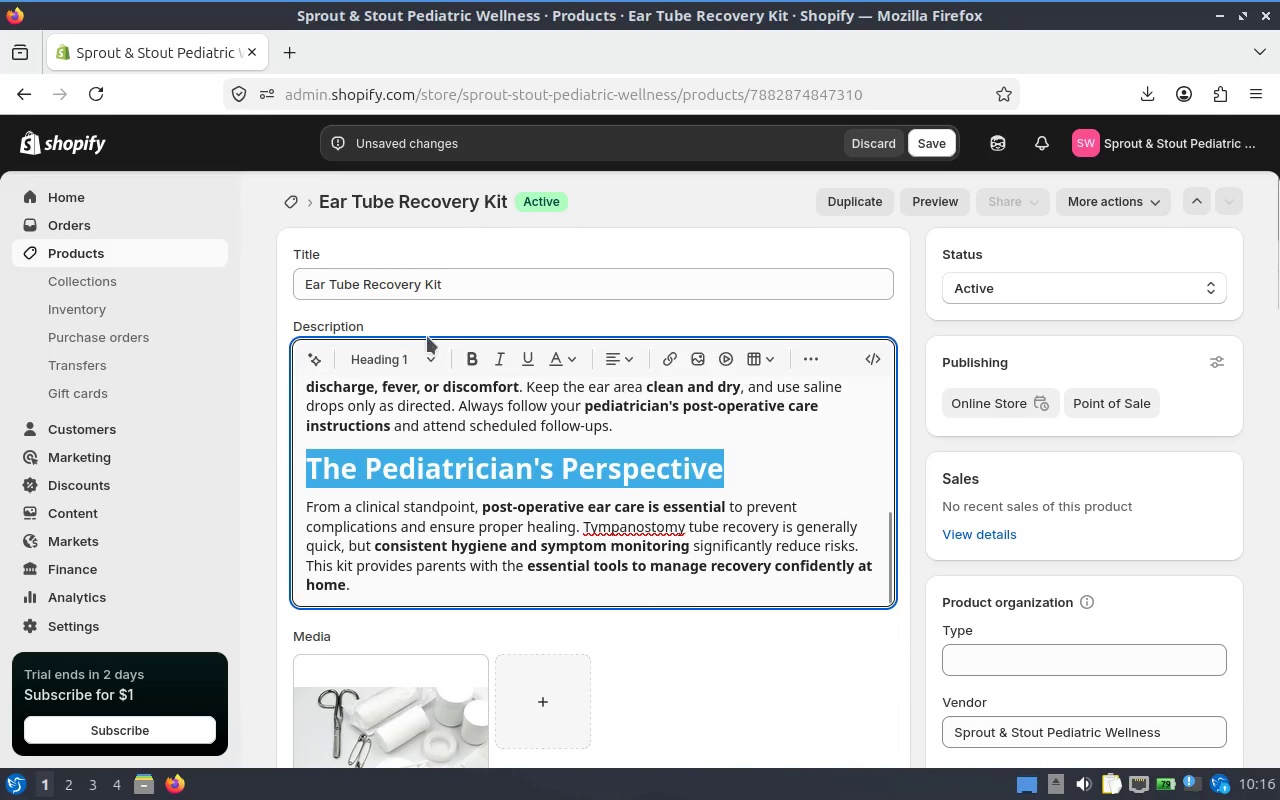 
left_click([400, 361])
 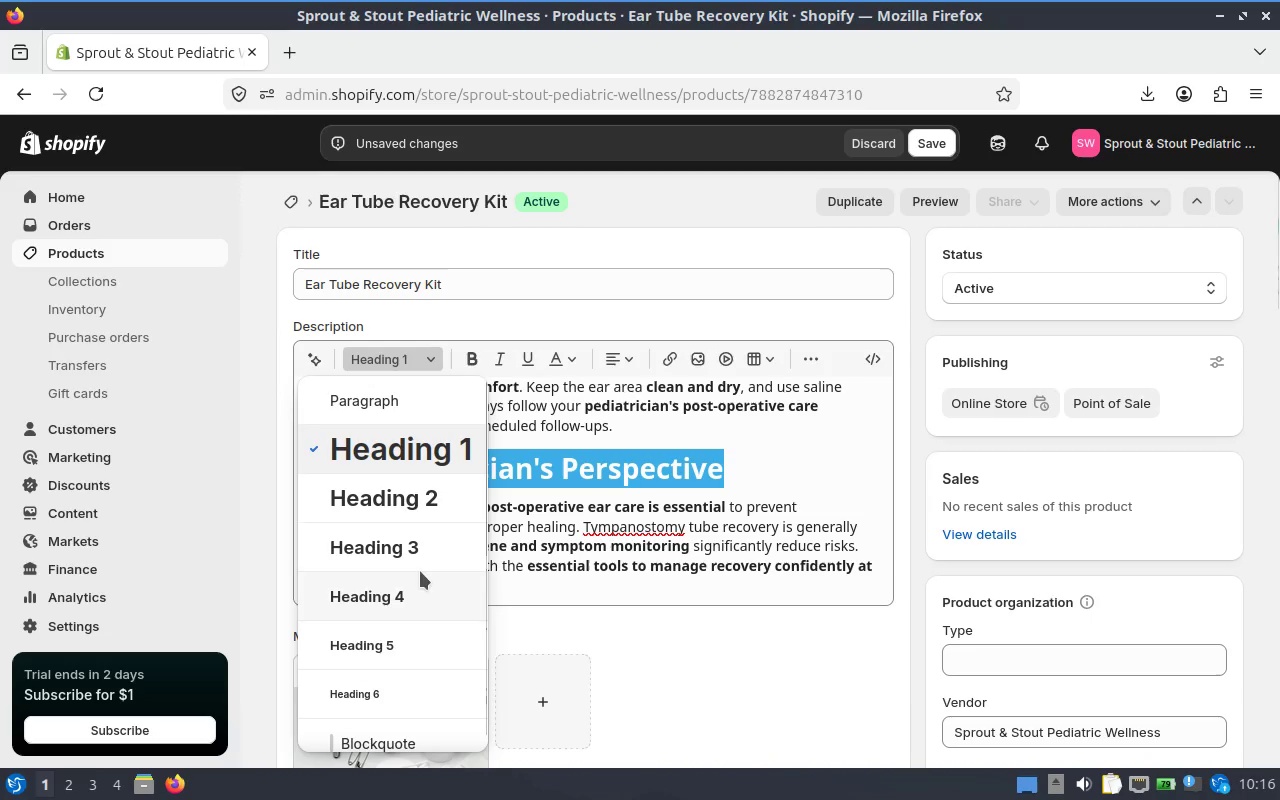 
left_click([415, 549])
 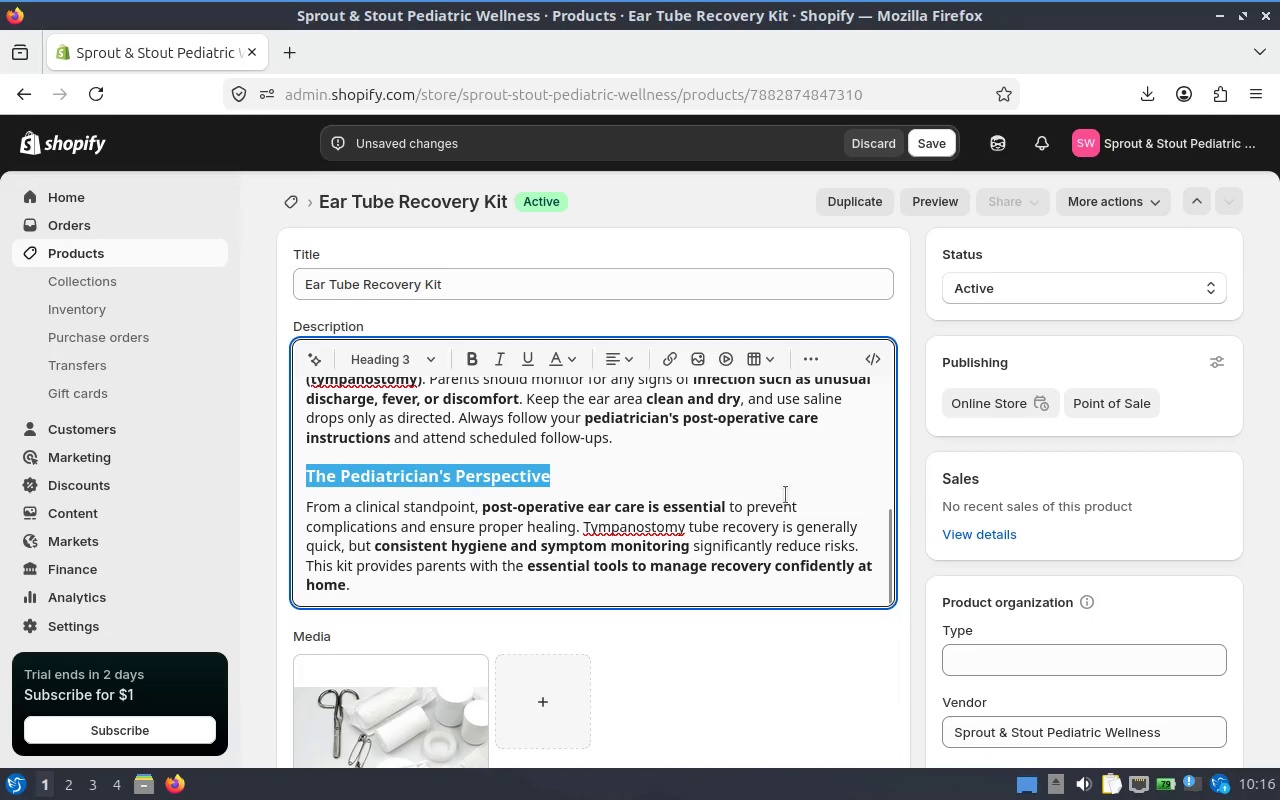 
left_click([748, 474])
 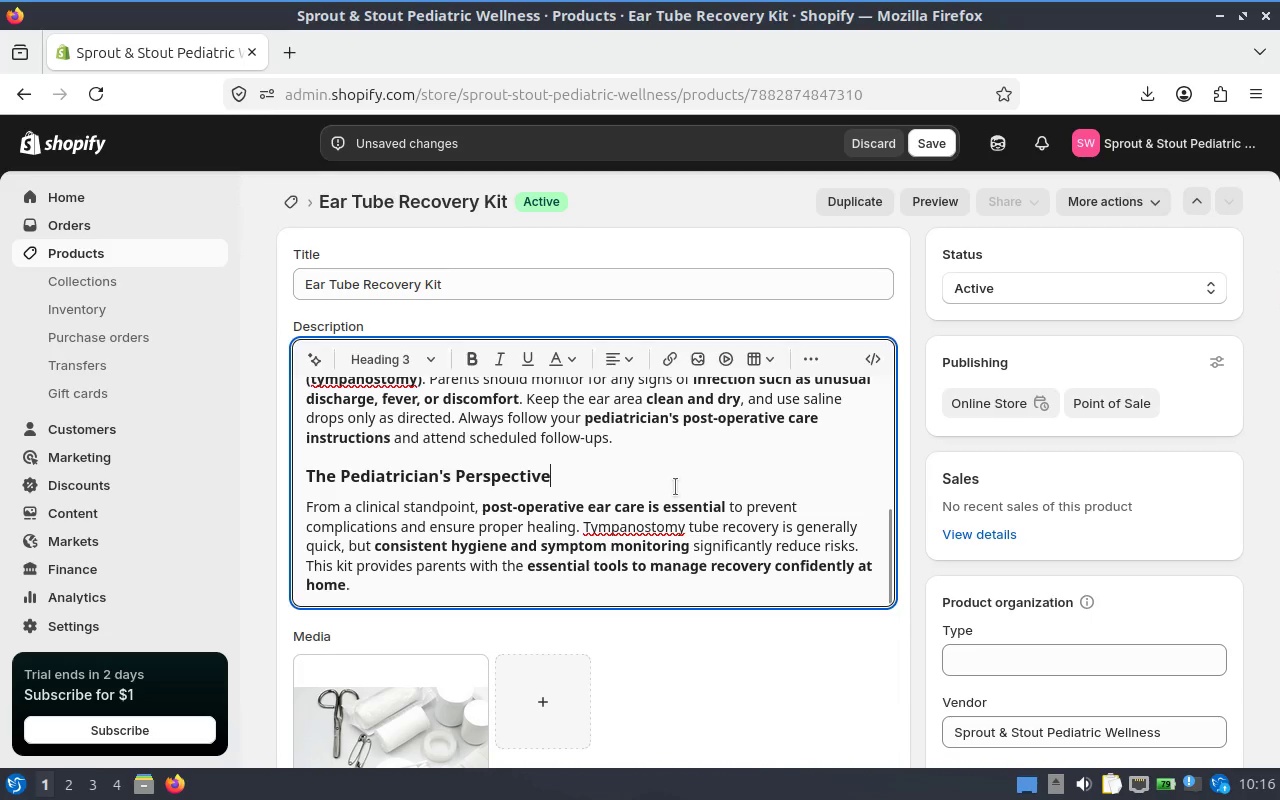 
scroll: coordinate [643, 490], scroll_direction: up, amount: 1.0
 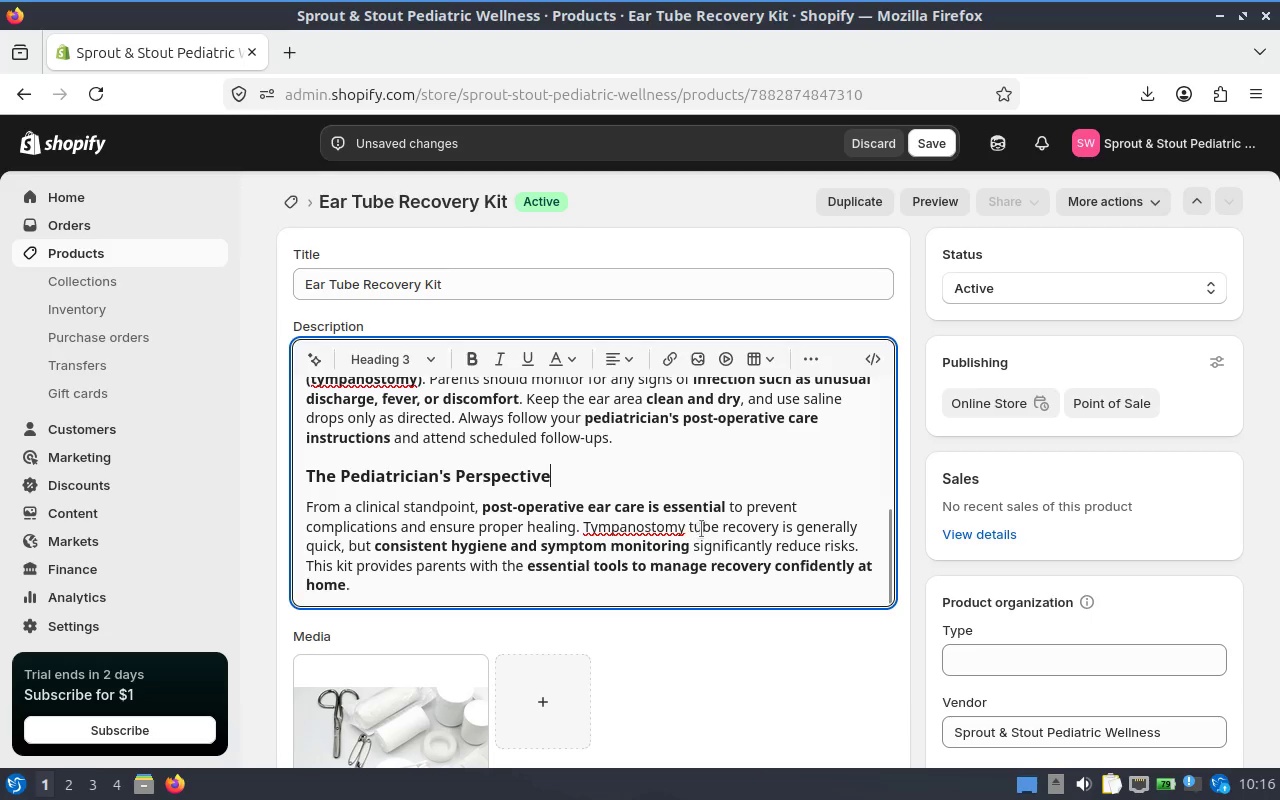 
scroll: coordinate [905, 573], scroll_direction: down, amount: 4.0
 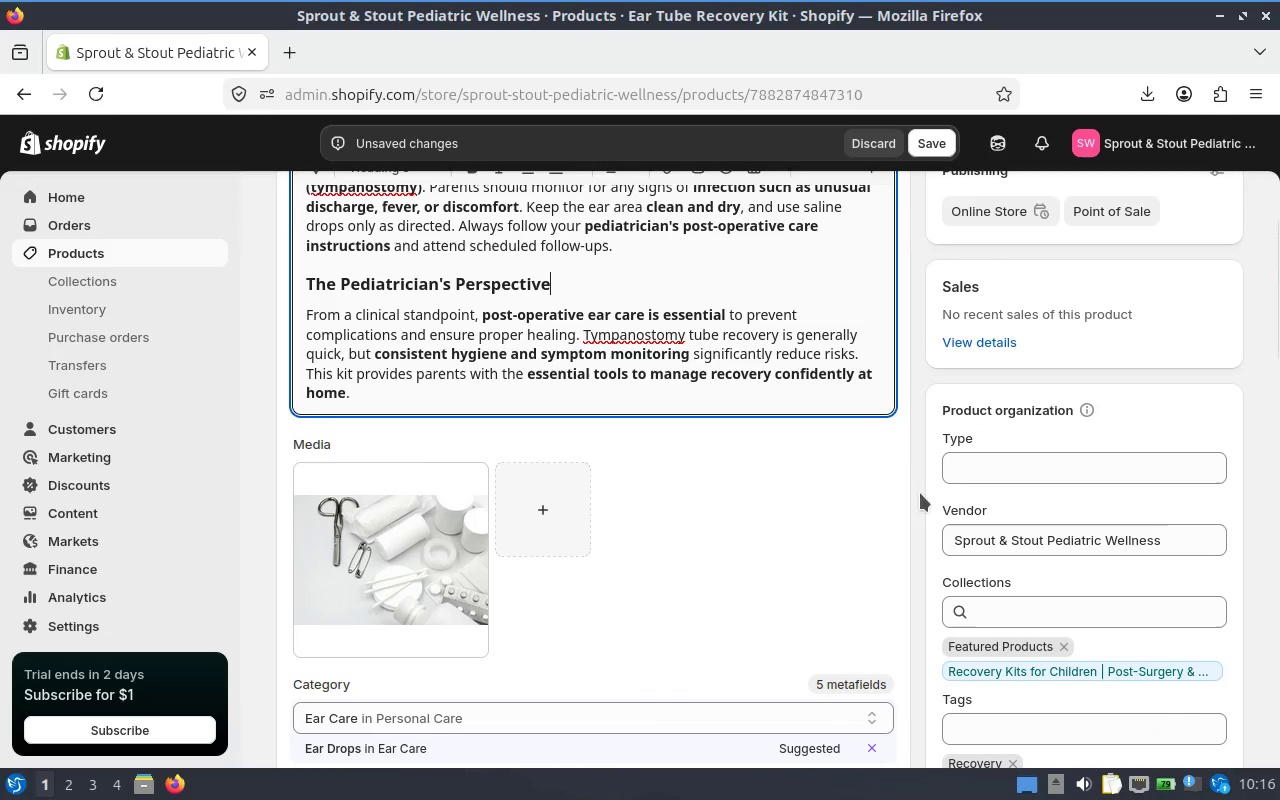 
left_click([1069, 452])
 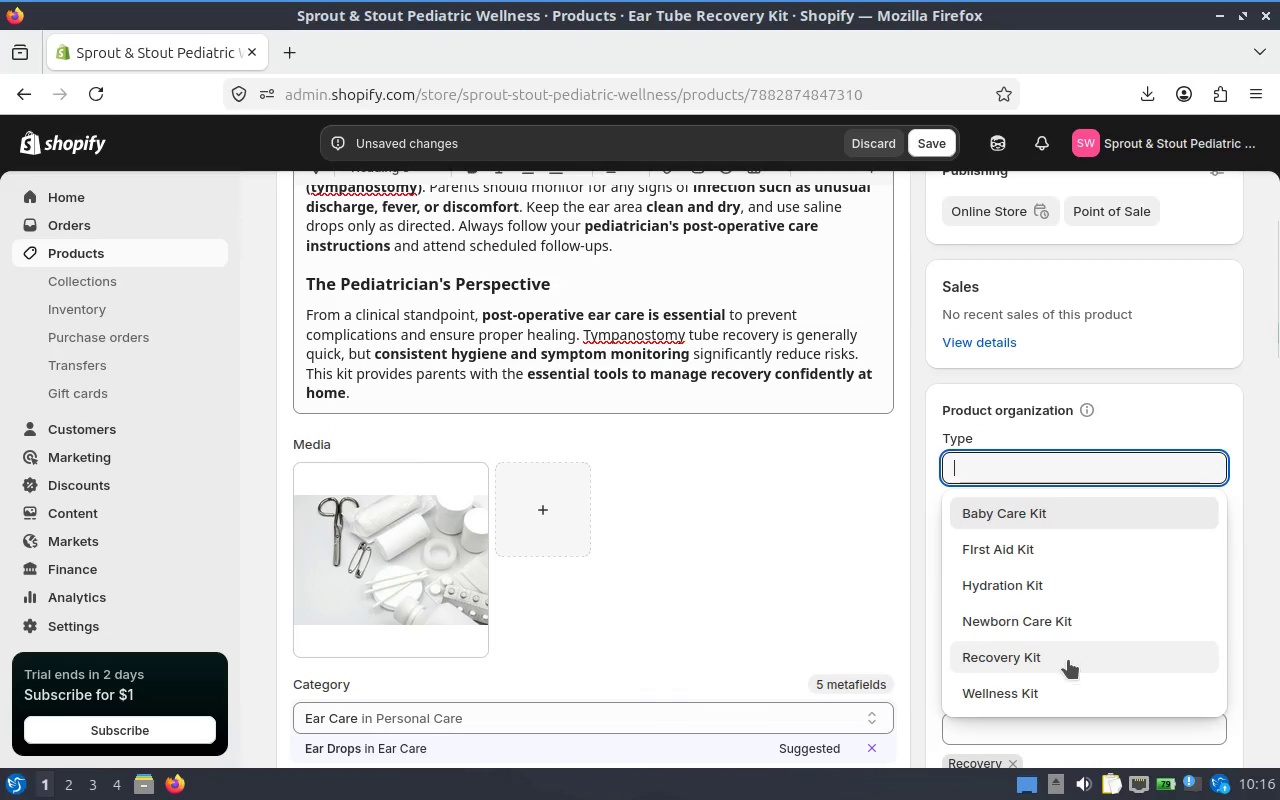 
left_click([1068, 661])
 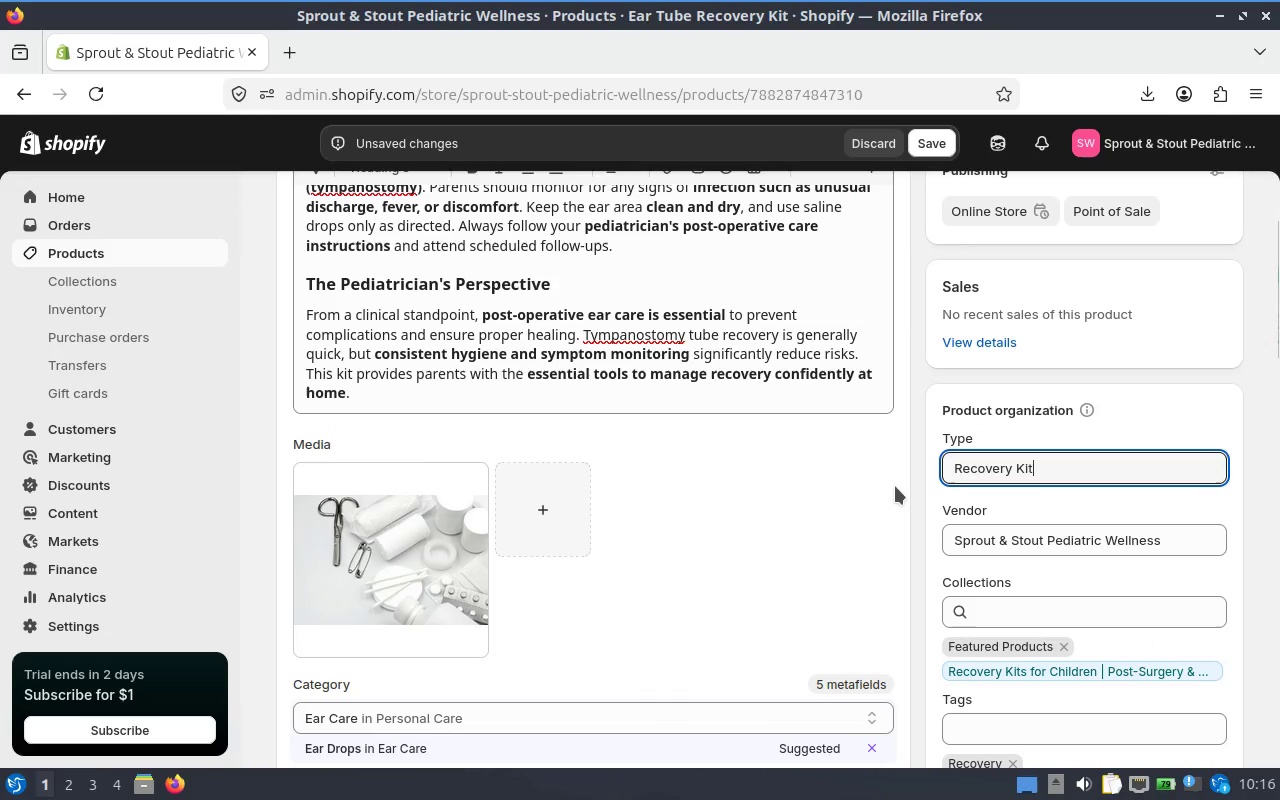 
left_click([907, 486])
 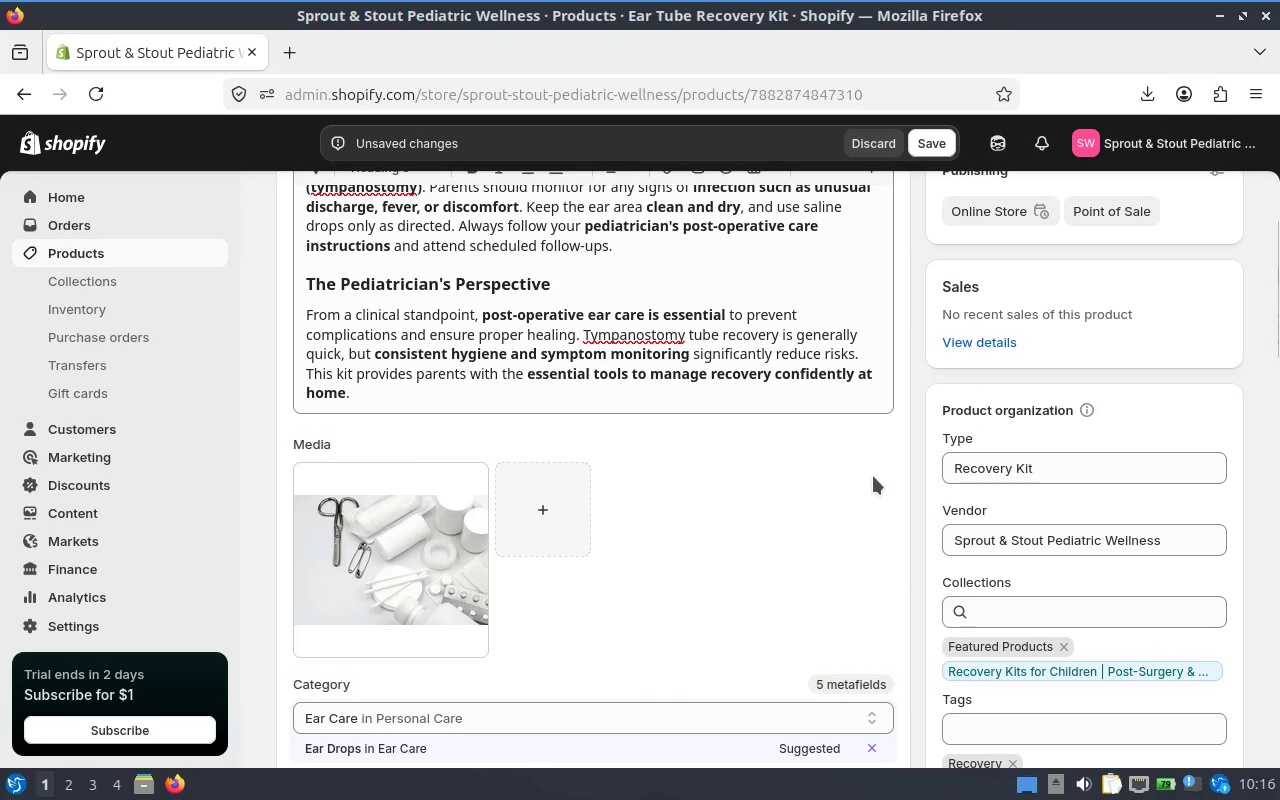 
scroll: coordinate [737, 429], scroll_direction: down, amount: 2.0
 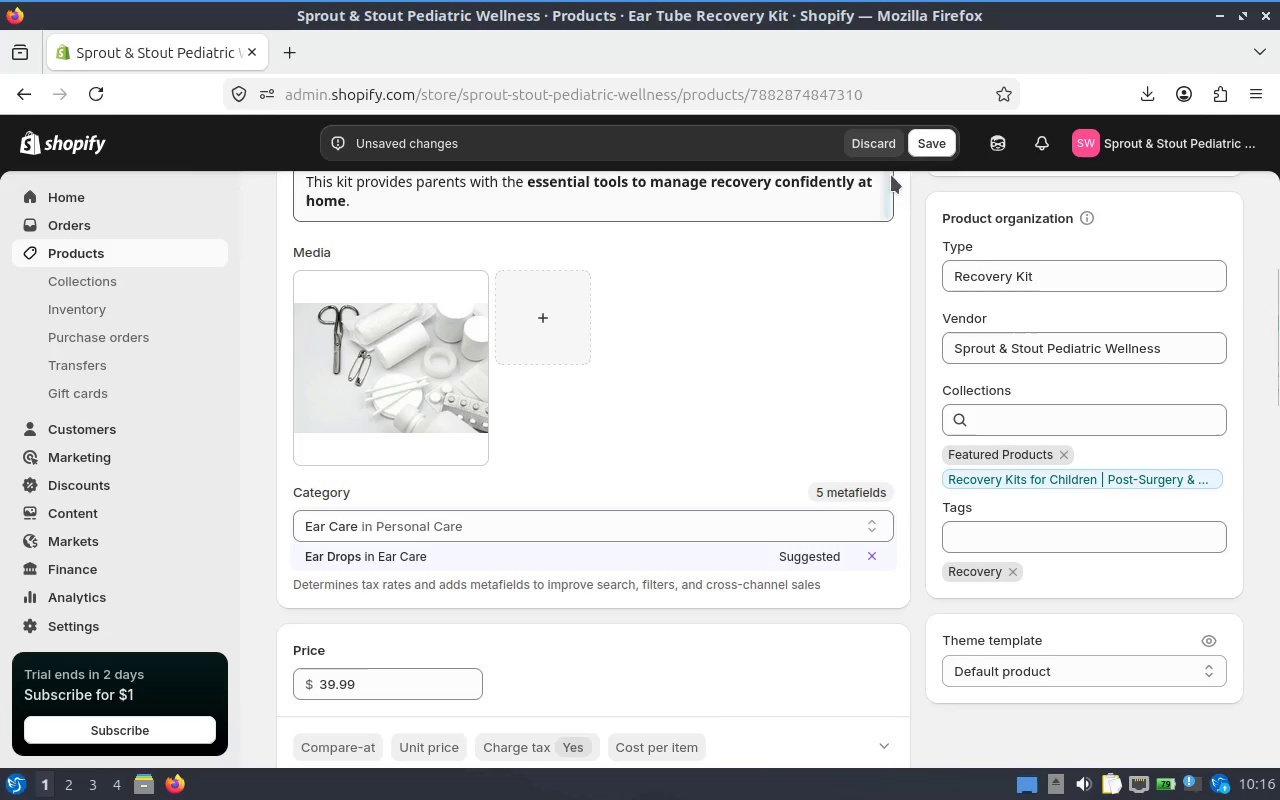 
left_click([926, 139])
 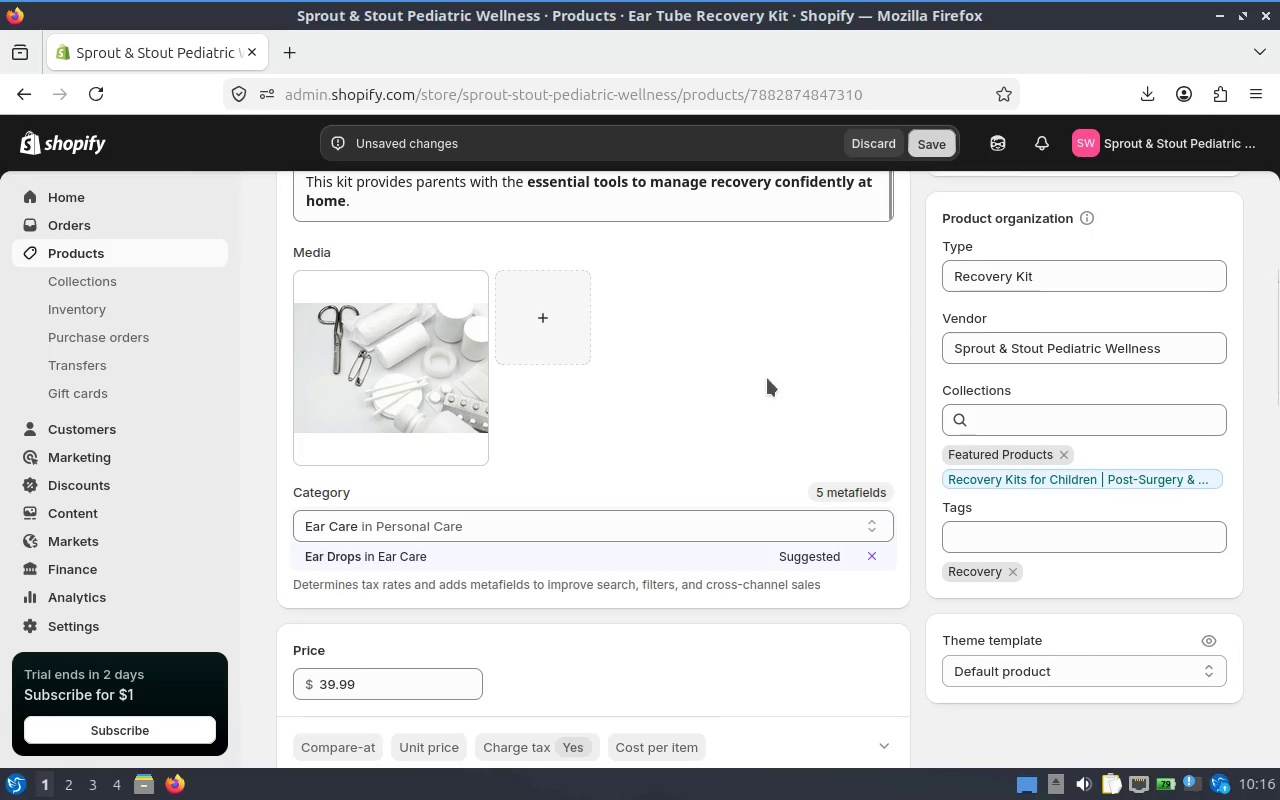 
scroll: coordinate [889, 409], scroll_direction: down, amount: 11.0
 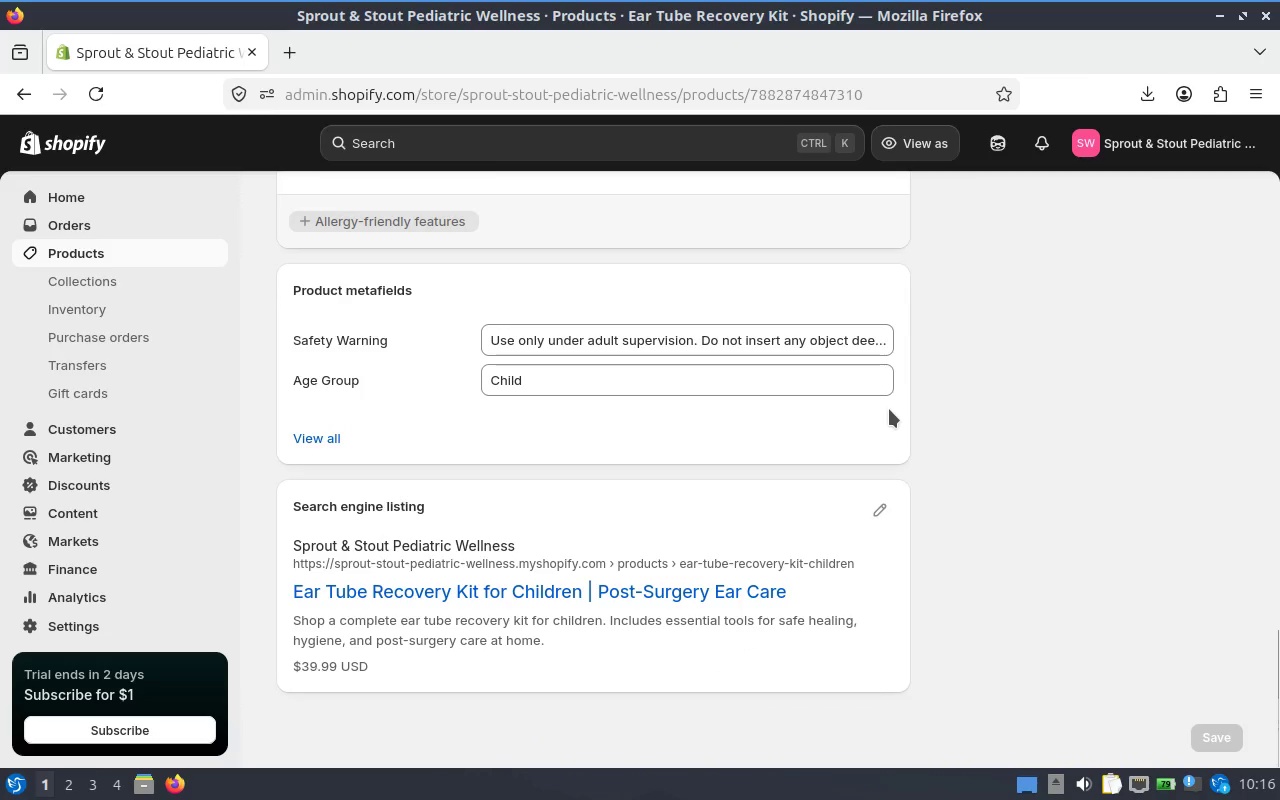 
scroll: coordinate [889, 409], scroll_direction: down, amount: 1.0
 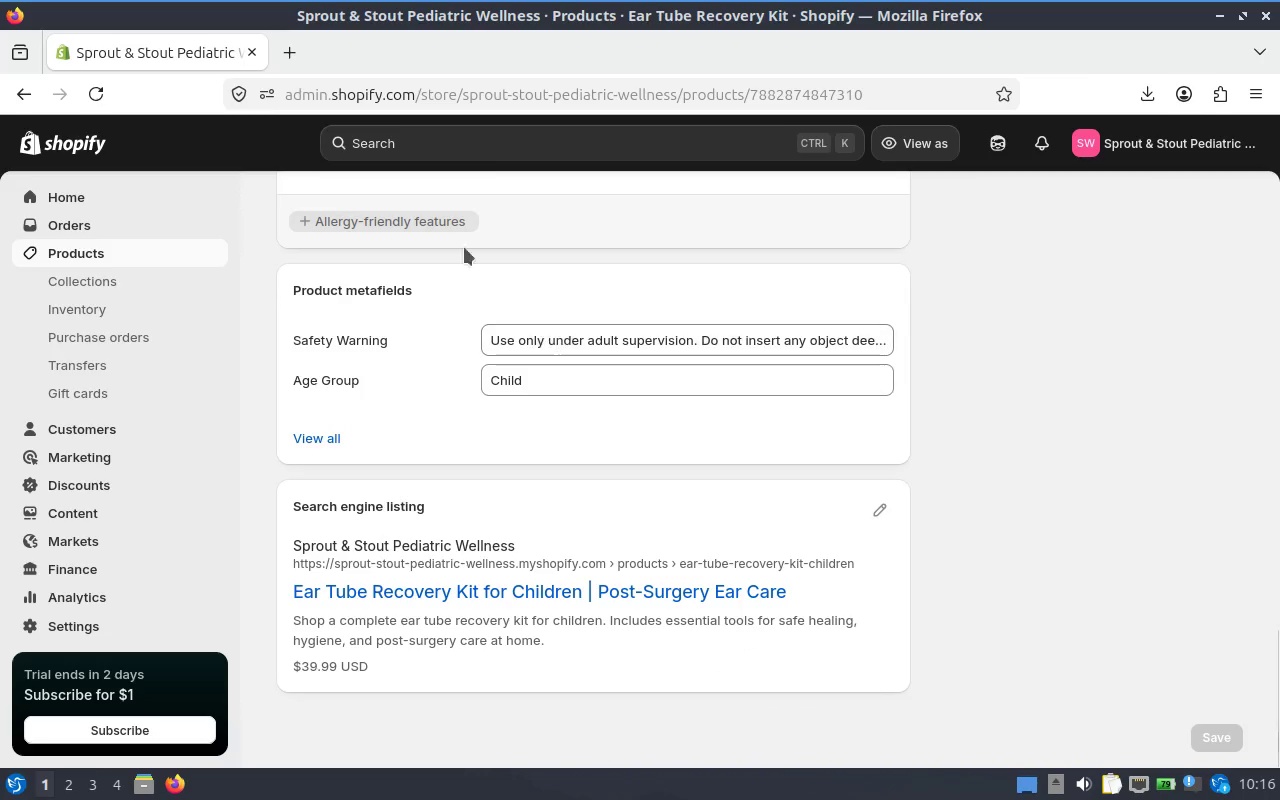 
wait(8.67)
 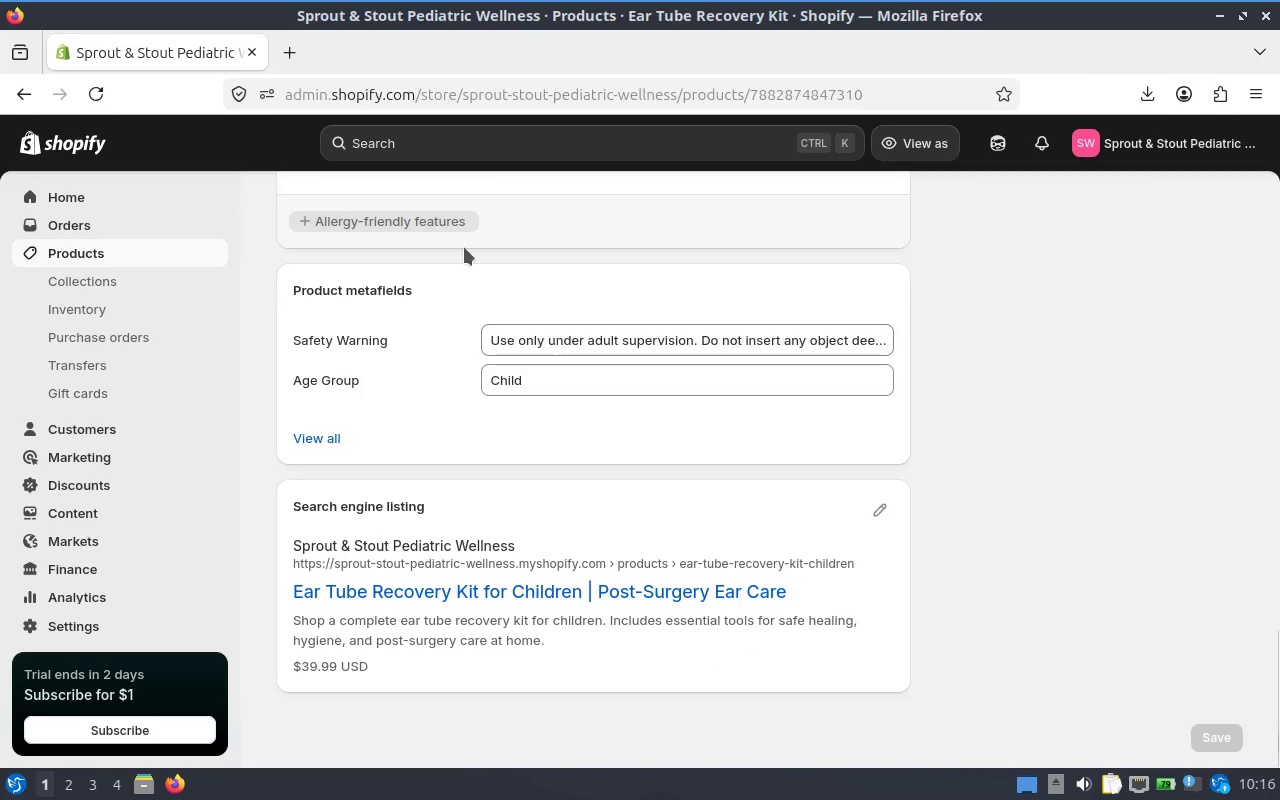 
hold_key(key=ControlLeft, duration=1.8)
scroll: coordinate [975, 328], scroll_direction: down, amount: 1.0
 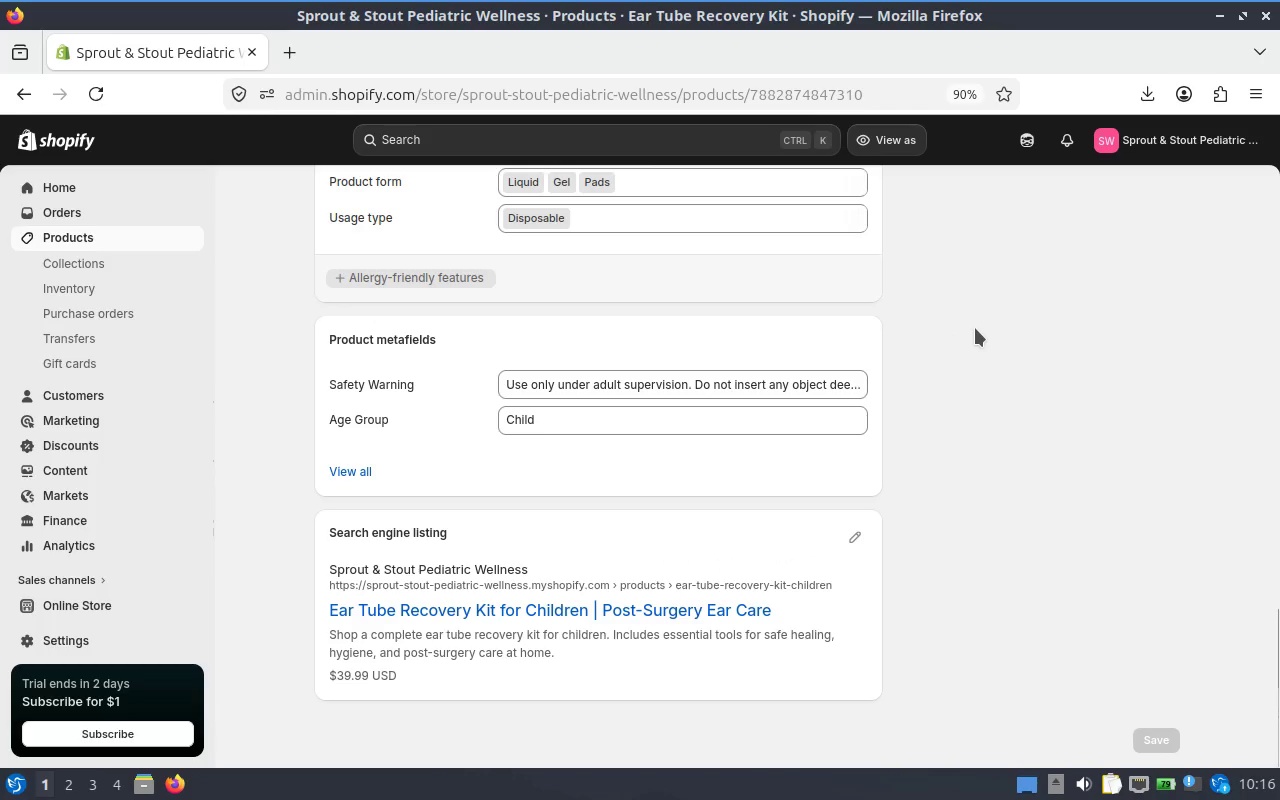 
scroll: coordinate [975, 328], scroll_direction: up, amount: 1.0
 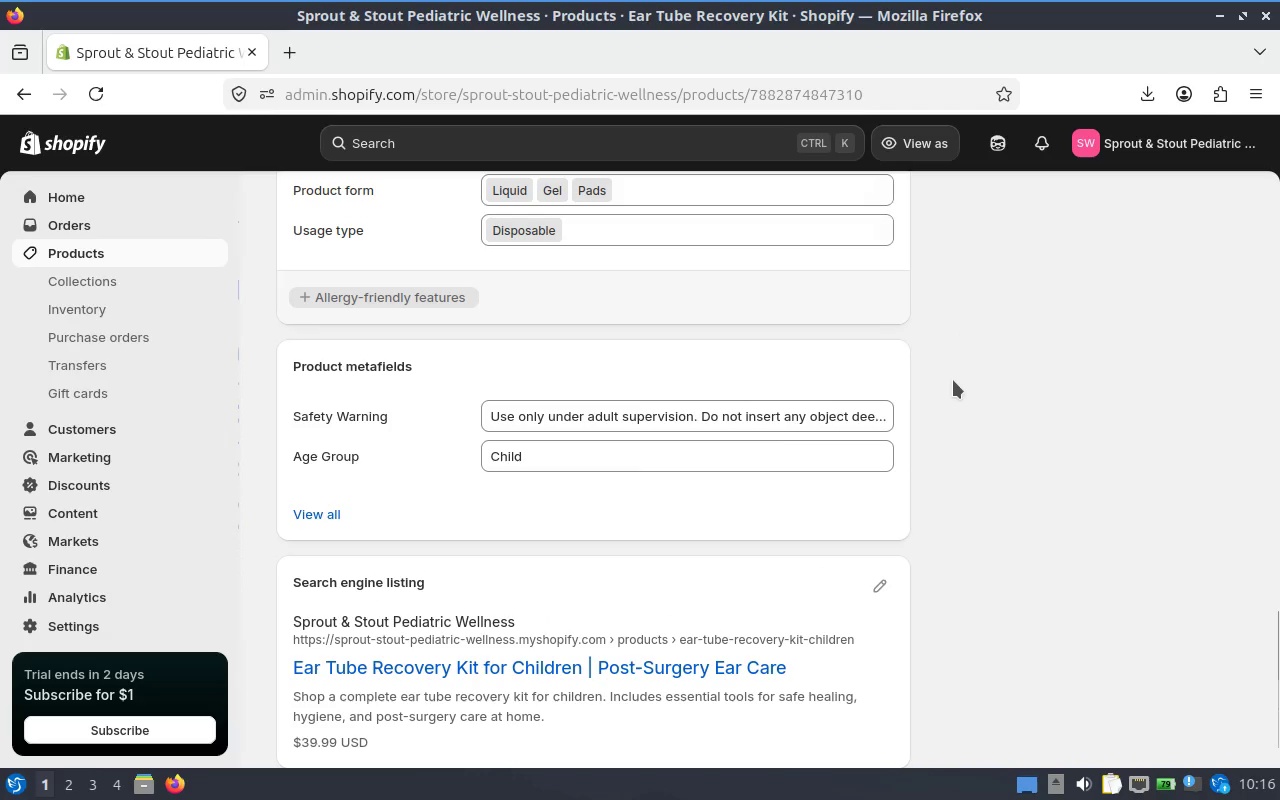 
left_click([772, 413])
 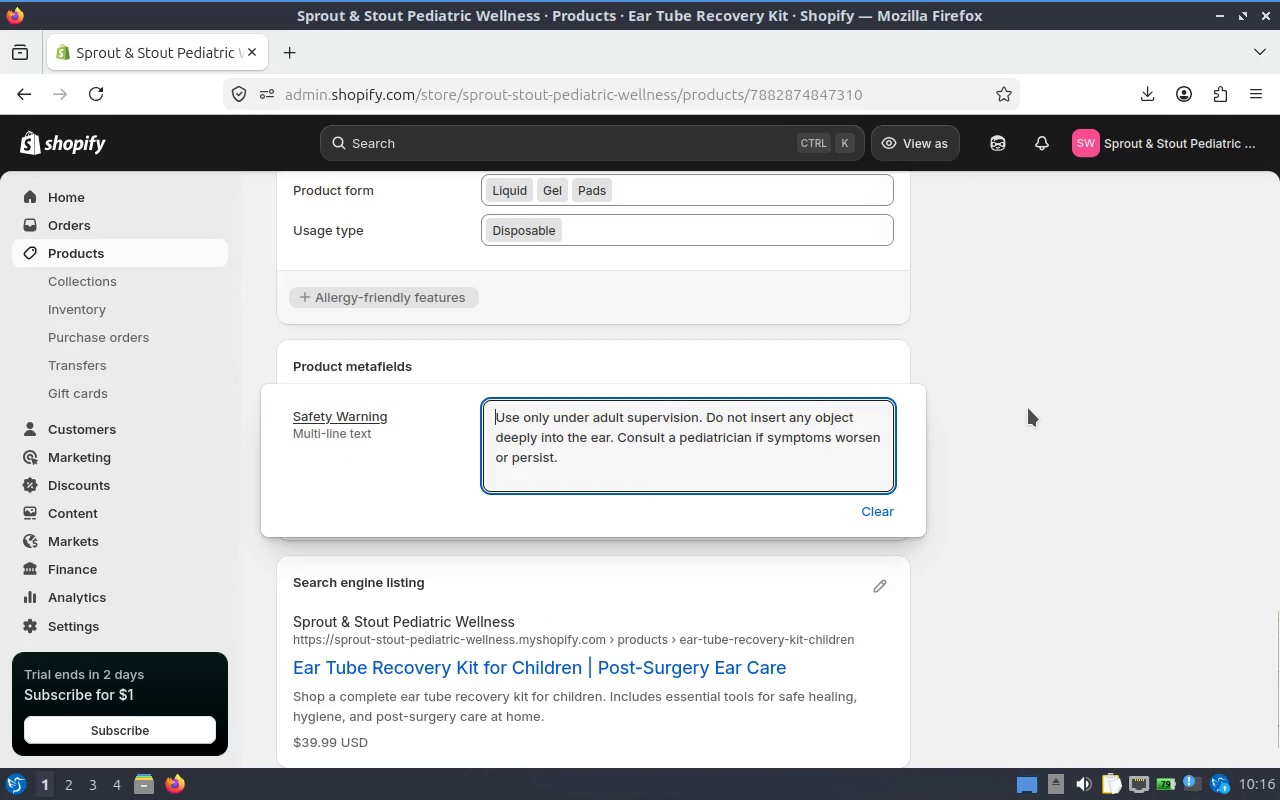 
left_click([1028, 408])
 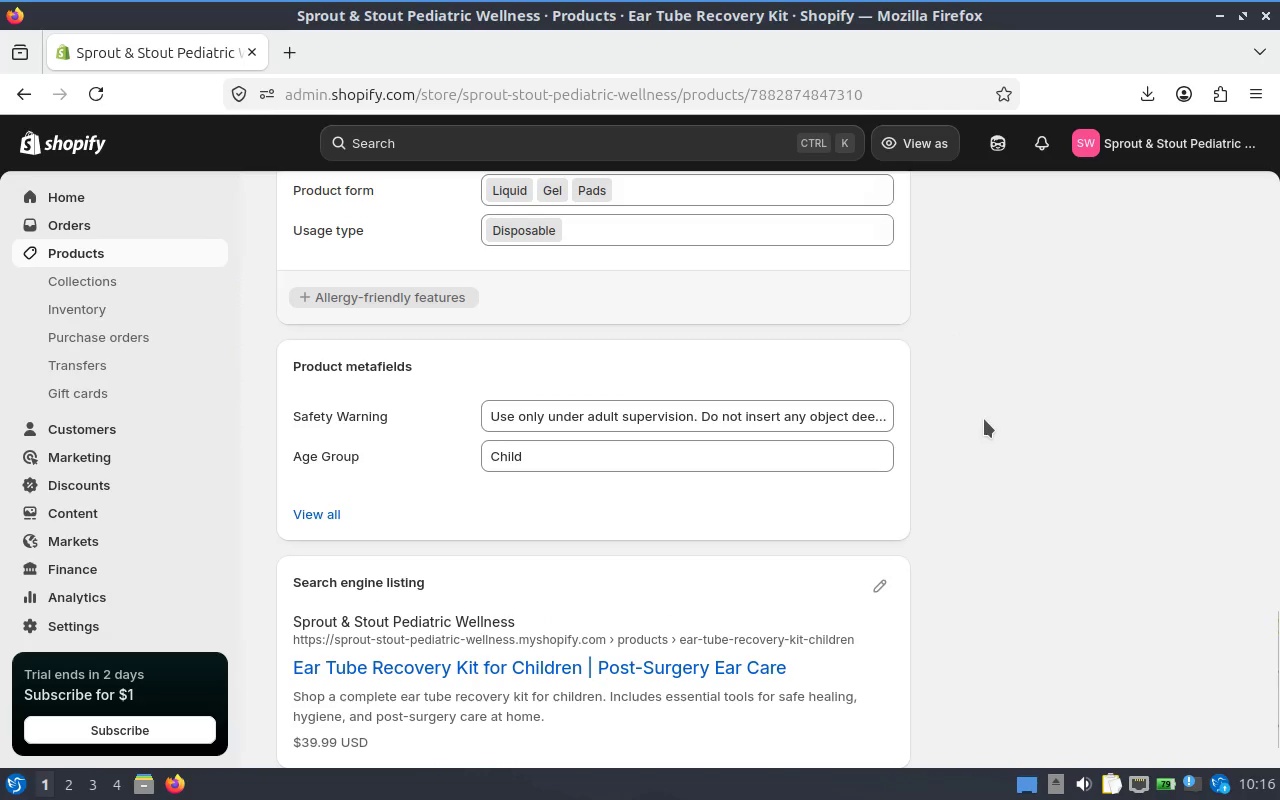 
scroll: coordinate [984, 415], scroll_direction: down, amount: 2.0
 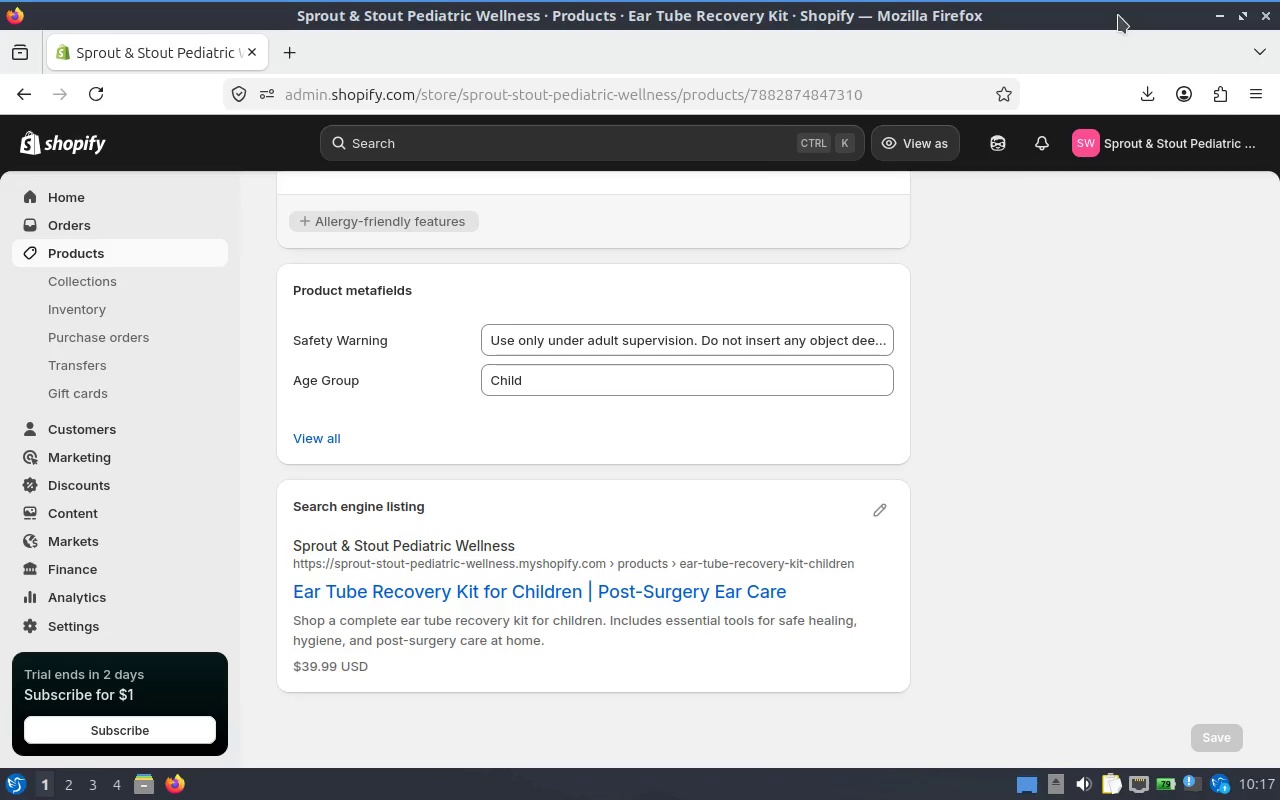 
wait(46.64)
 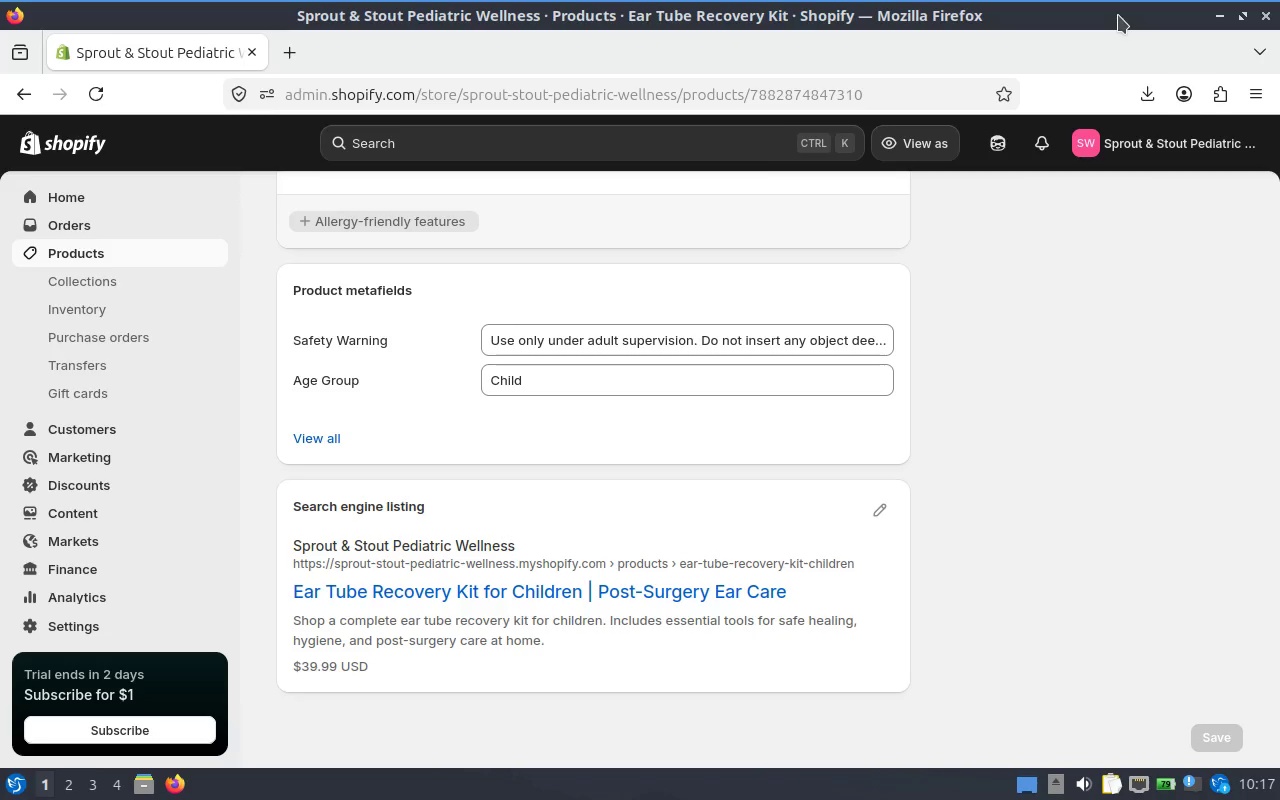 
scroll: coordinate [755, 496], scroll_direction: up, amount: 24.0
 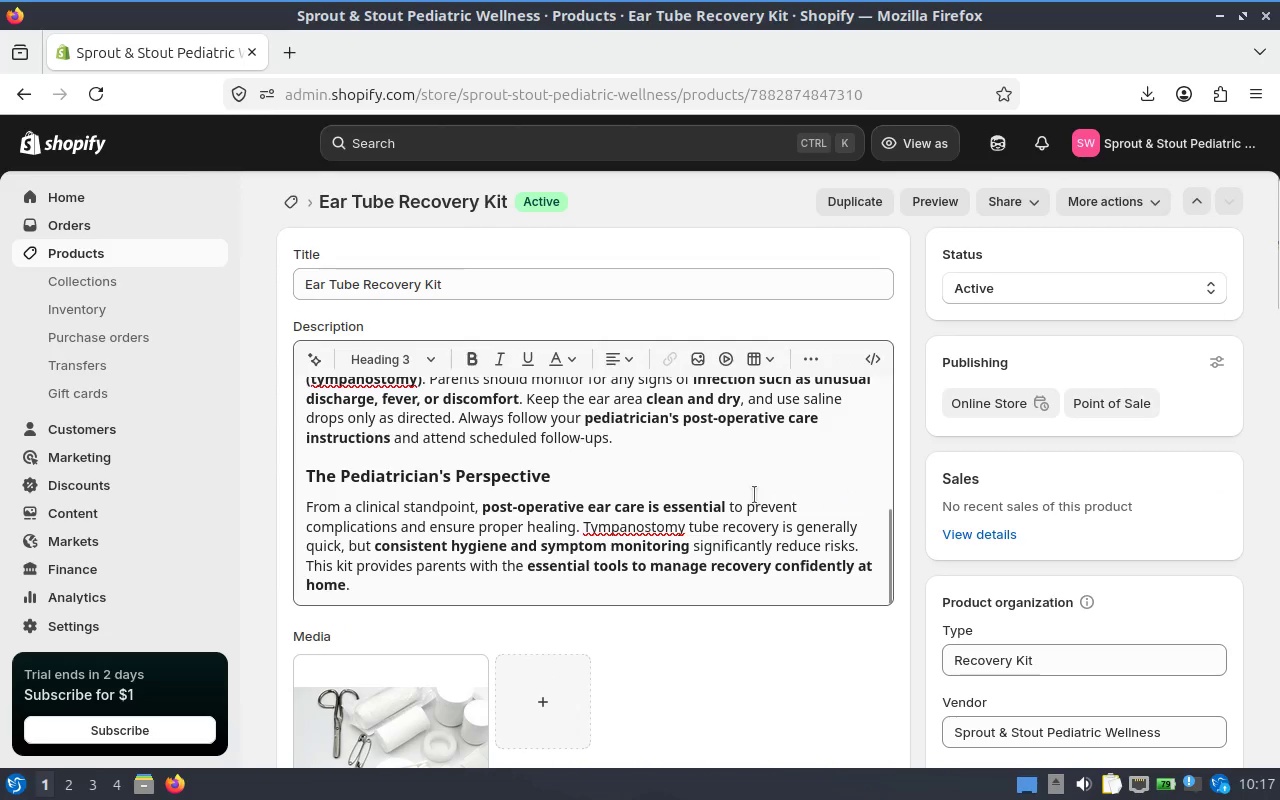 
scroll: coordinate [755, 497], scroll_direction: down, amount: 26.0
 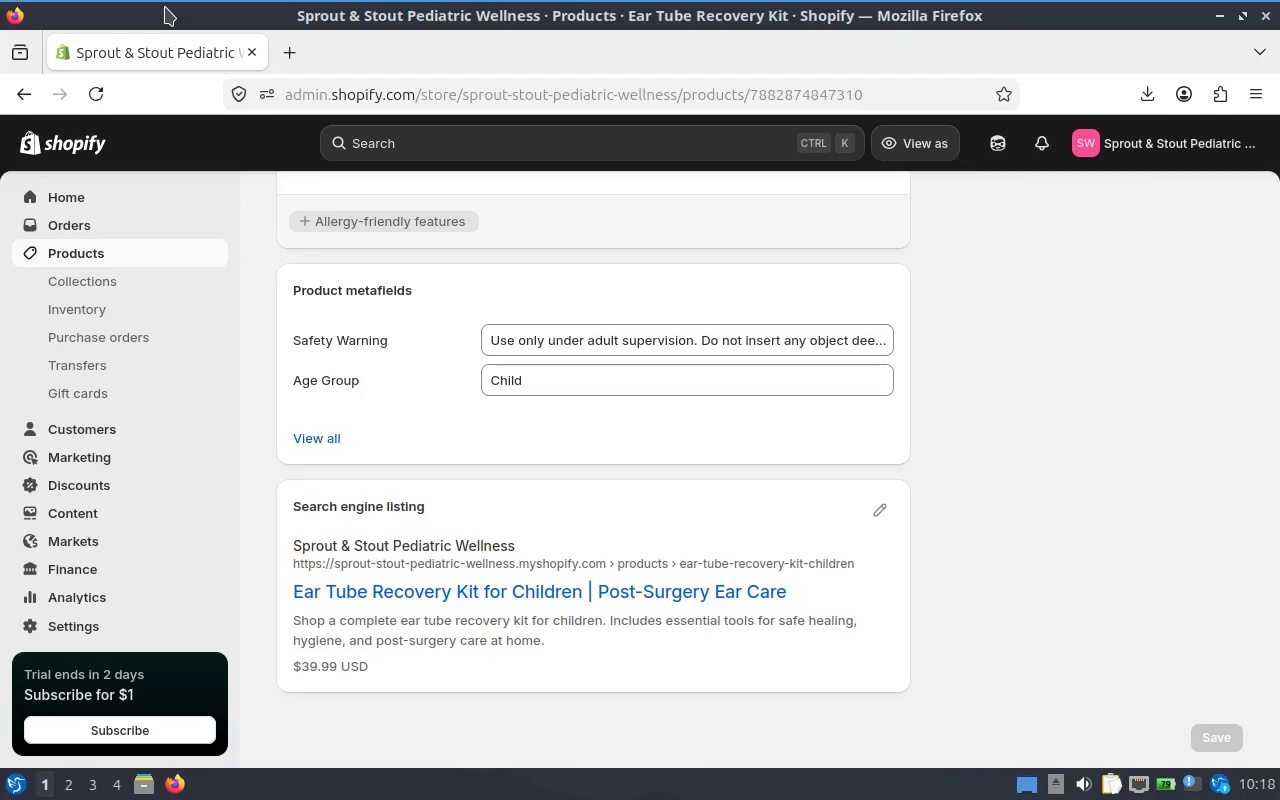 
wait(20.98)
 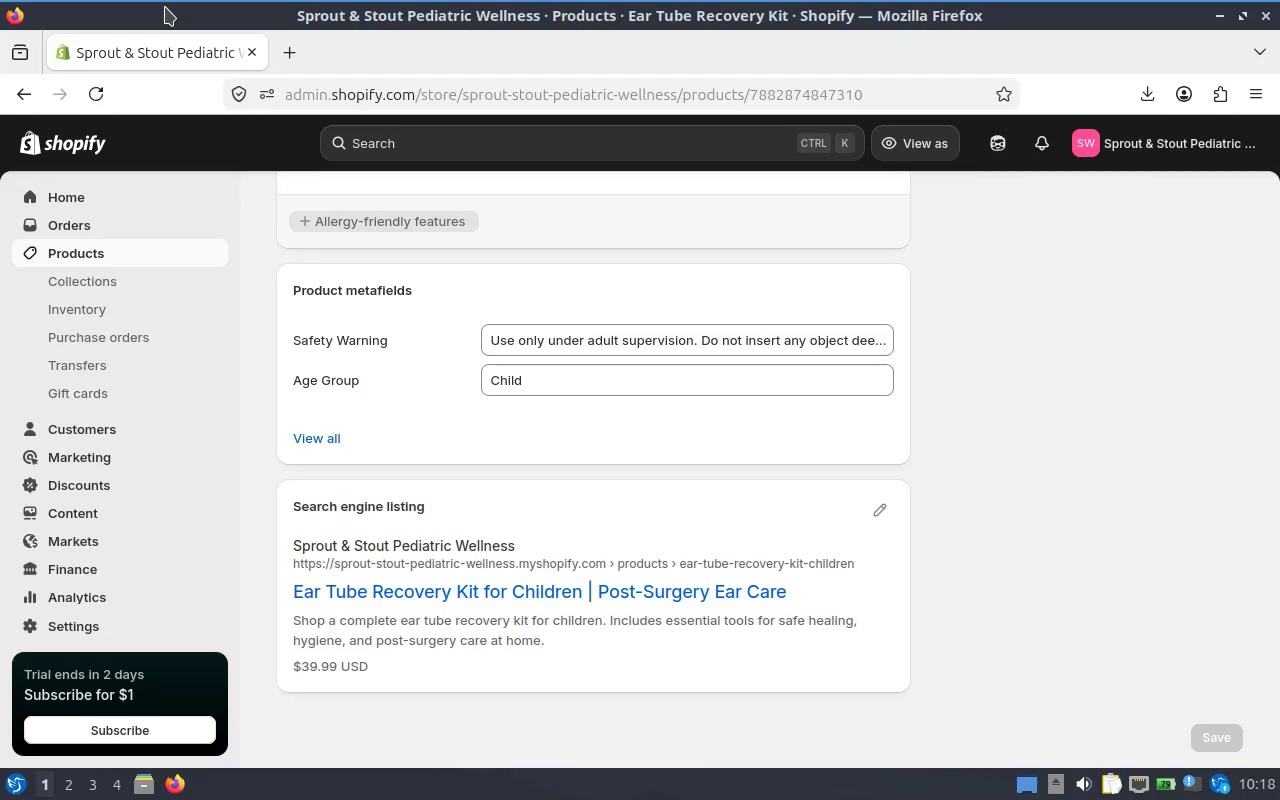 
left_click([324, 438])
 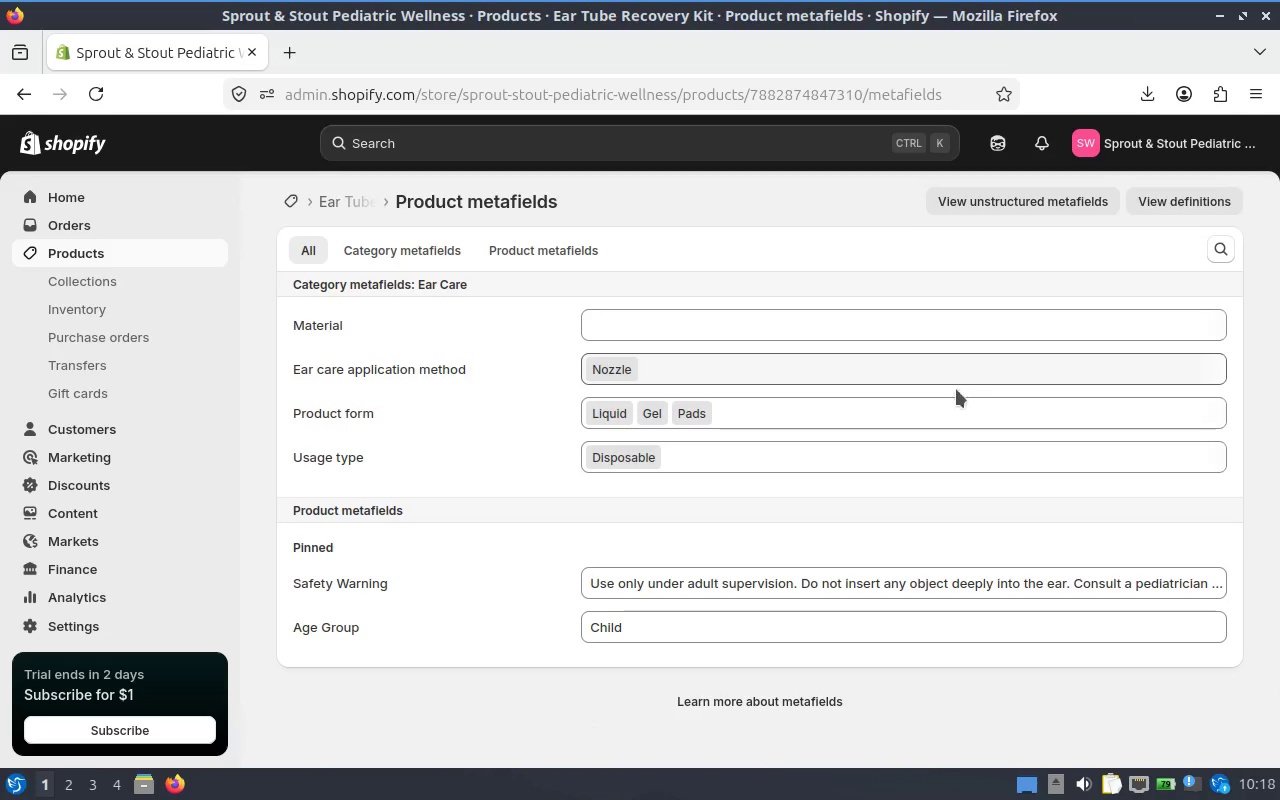 
wait(5.51)
 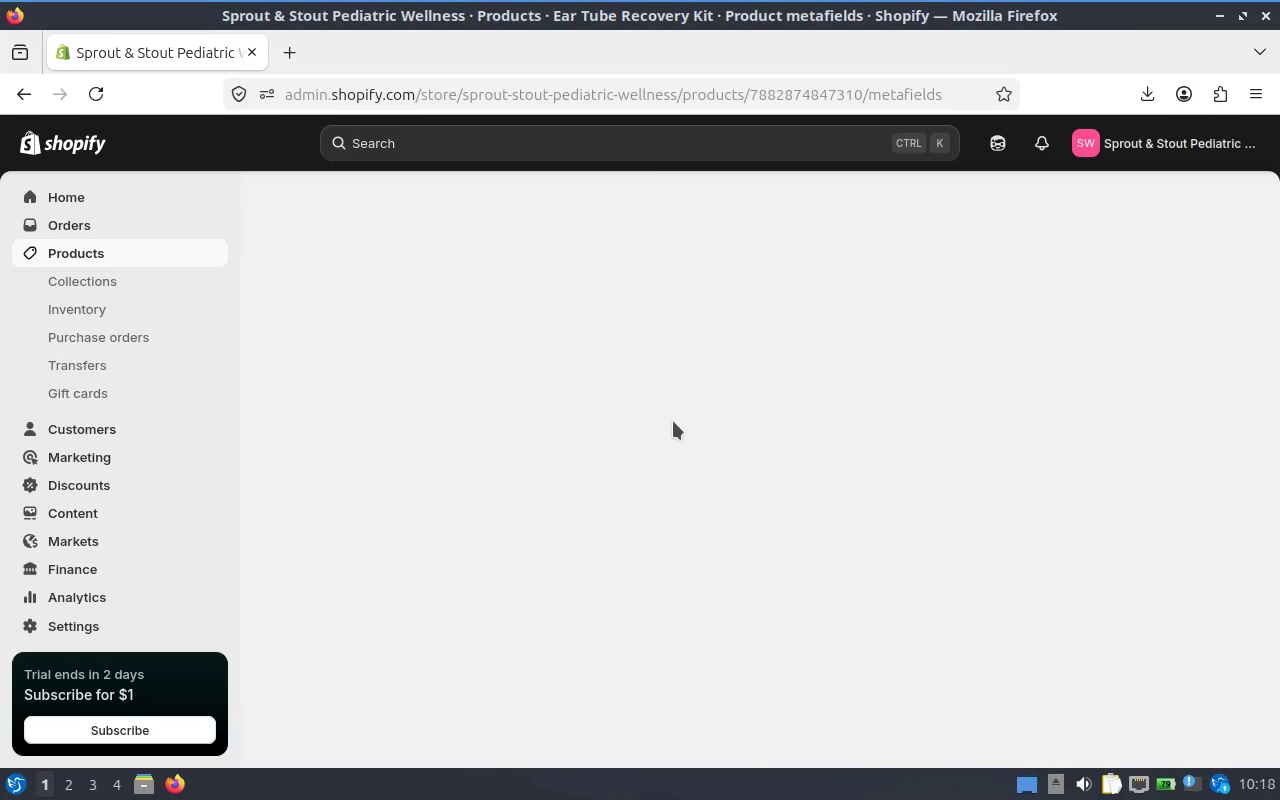 
scroll: coordinate [934, 549], scroll_direction: down, amount: 1.0
 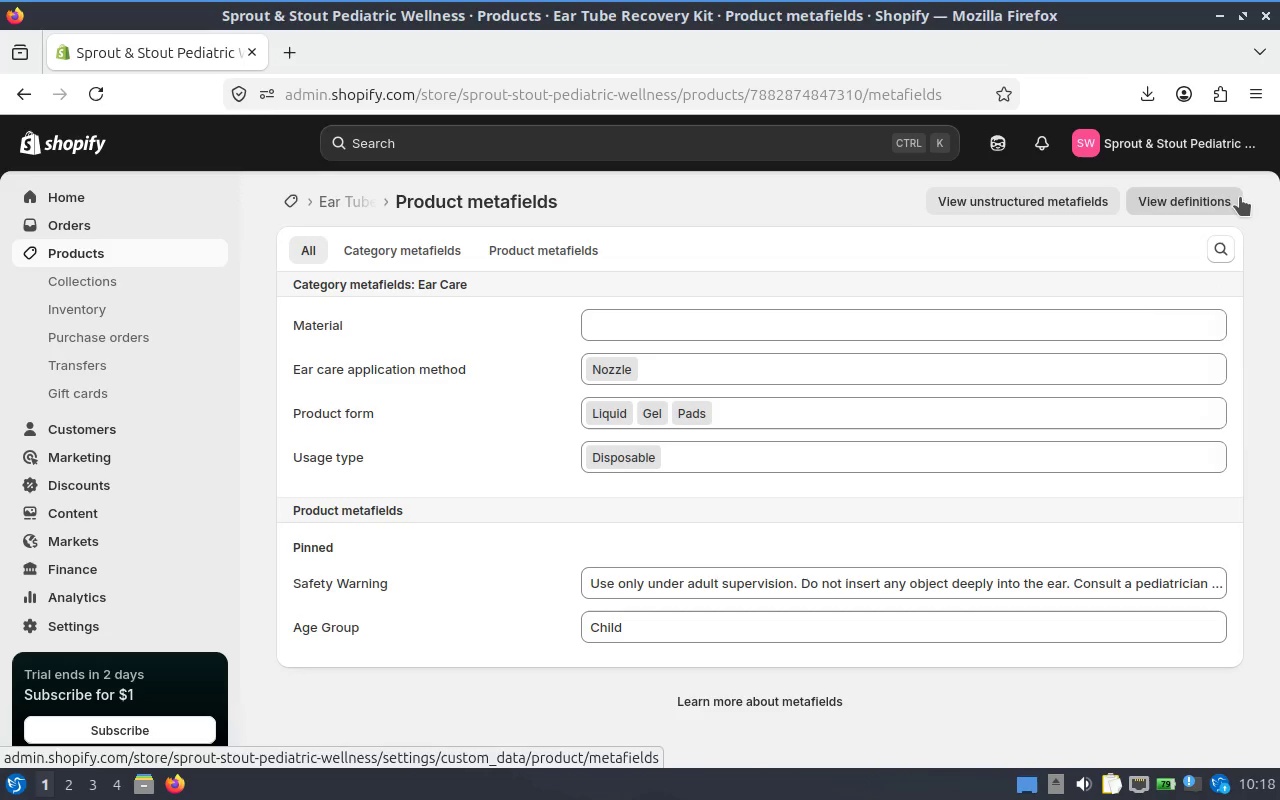 
left_click([1185, 198])
 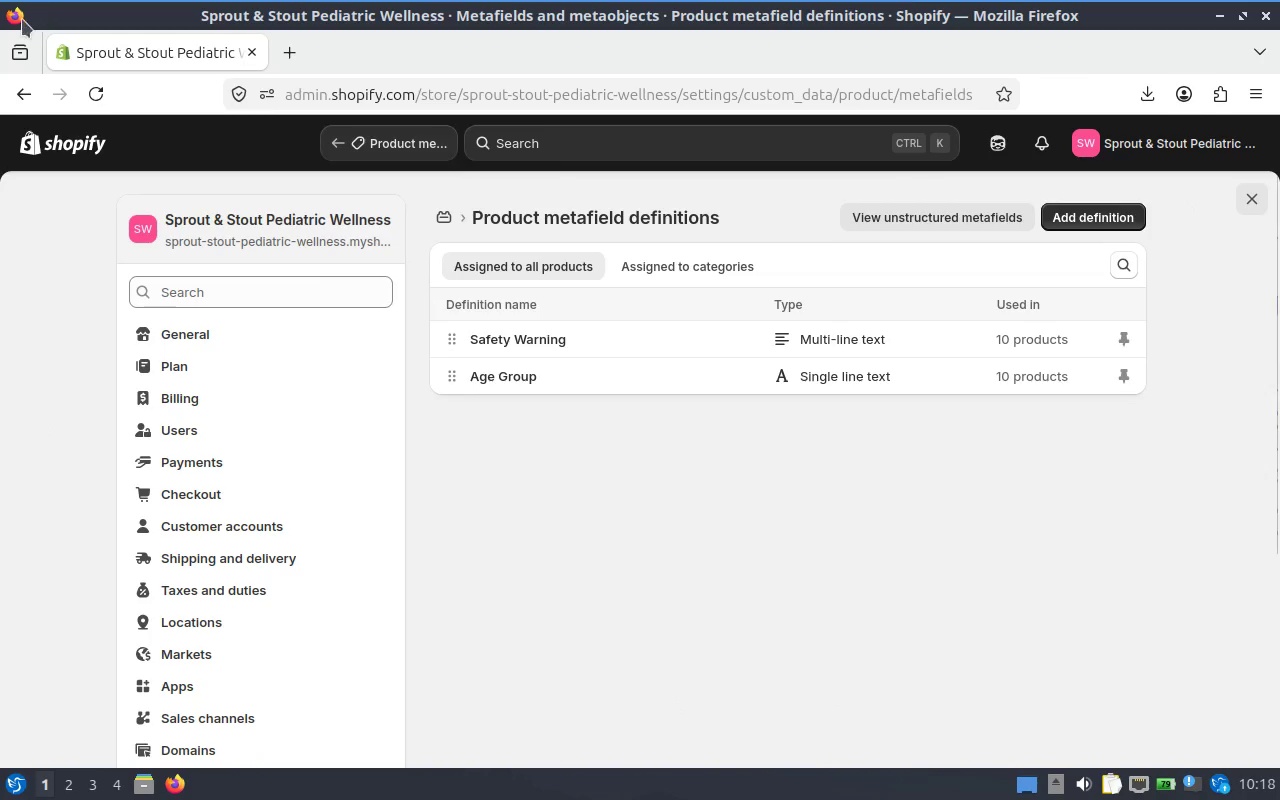 
left_click([23, 80])
 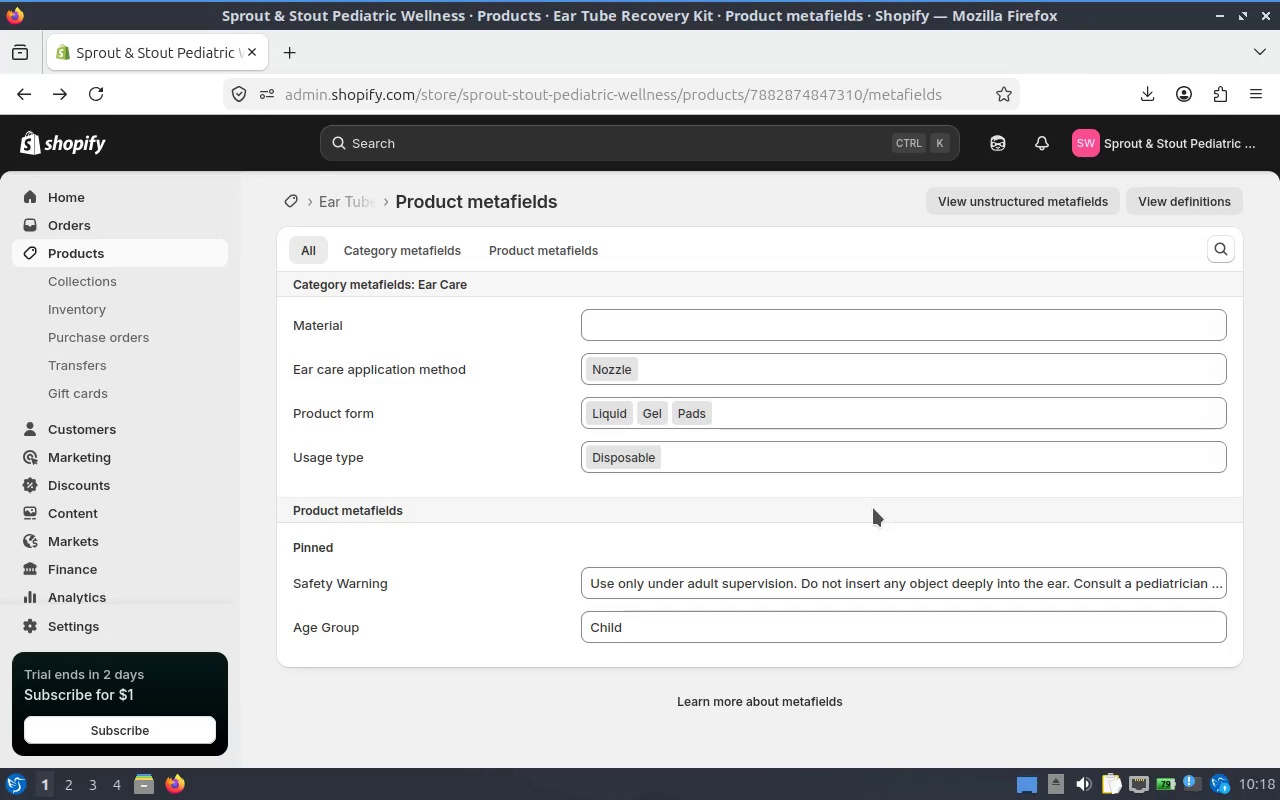 
wait(9.22)
 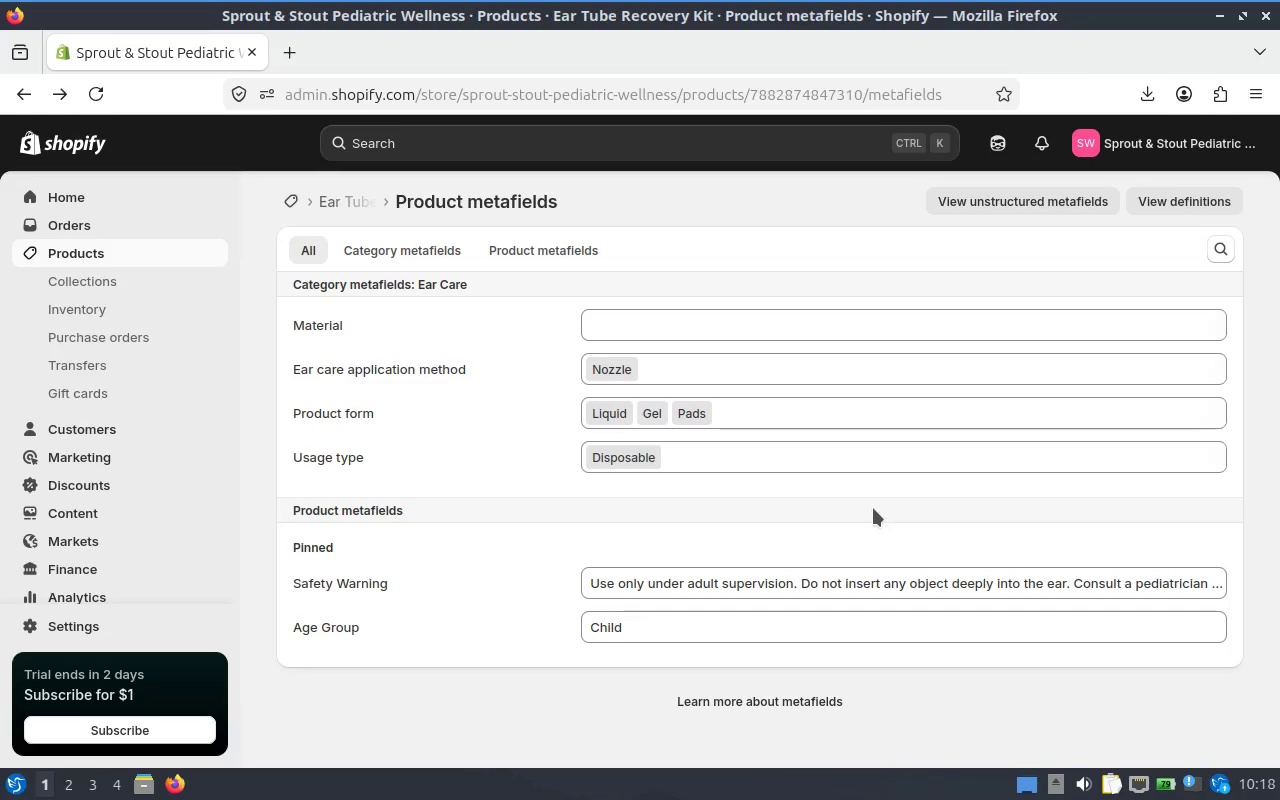 
hold_key(key=ControlLeft, duration=1.2)
scroll: coordinate [614, 498], scroll_direction: down, amount: 1.0
 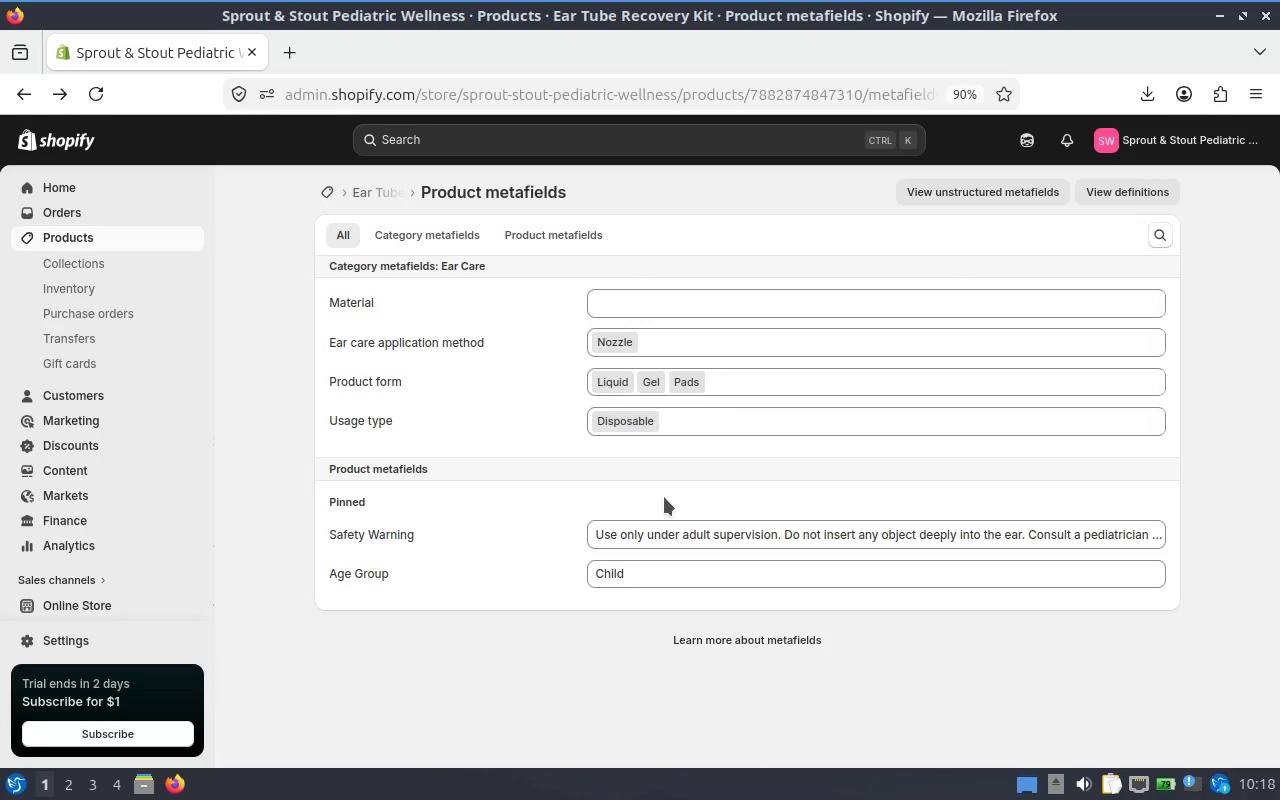 
hold_key(key=ControlLeft, duration=0.75)
scroll: coordinate [664, 497], scroll_direction: up, amount: 1.0
 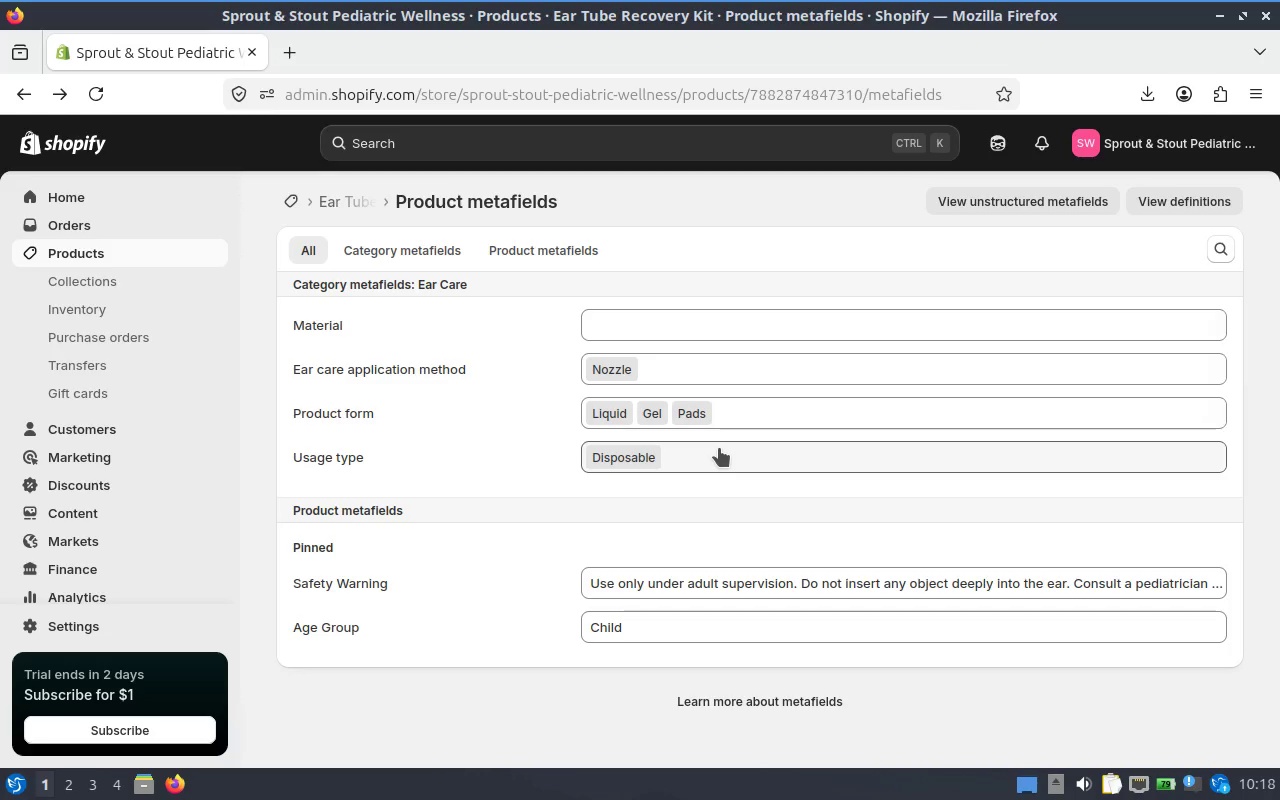 
wait(17.02)
 